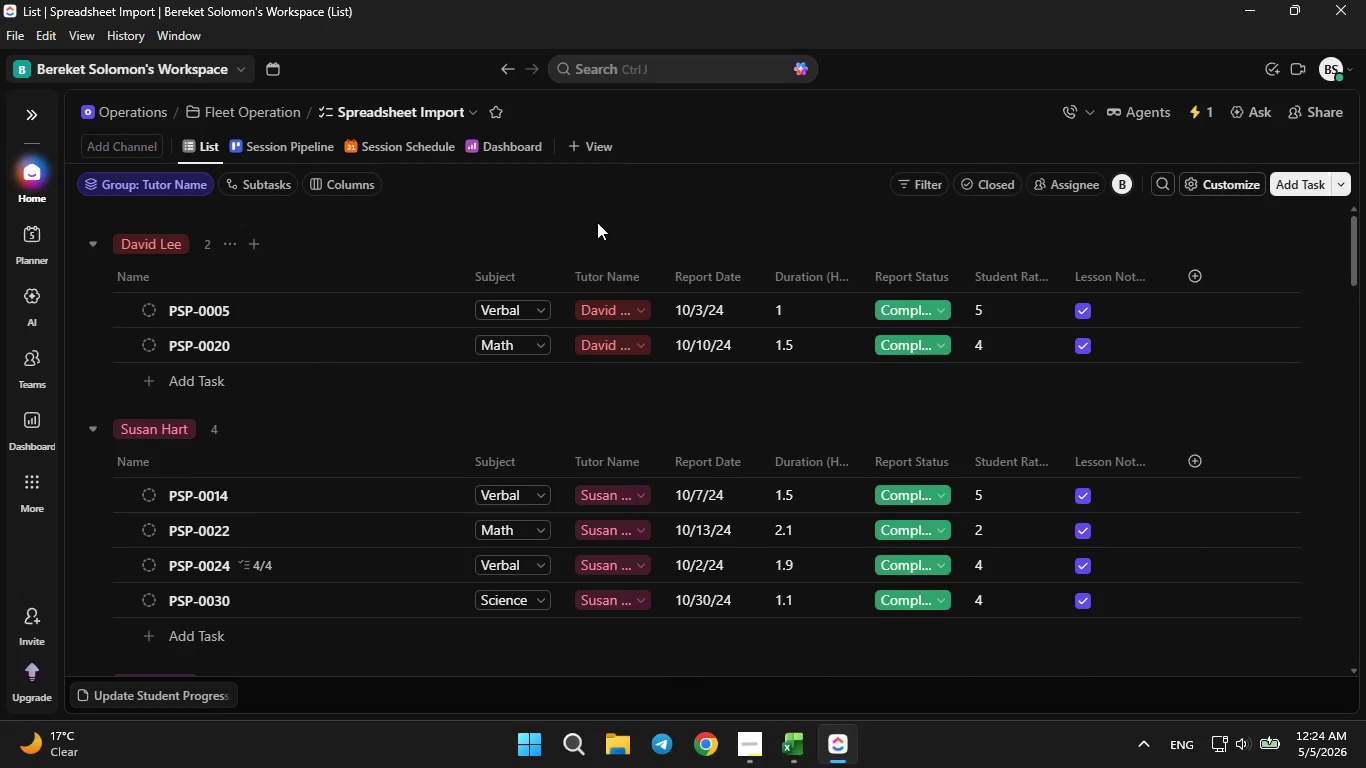 
left_click([597, 222])
 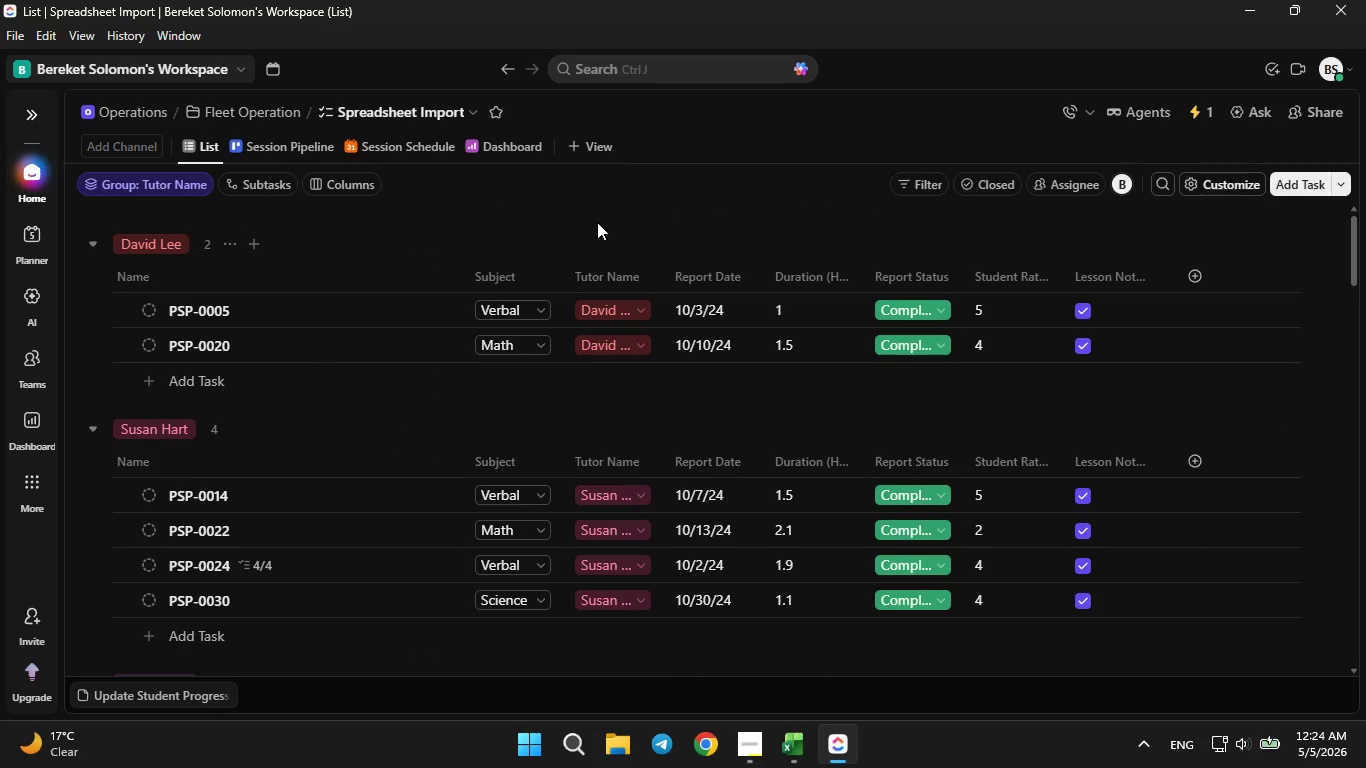 
key(Control+S)
 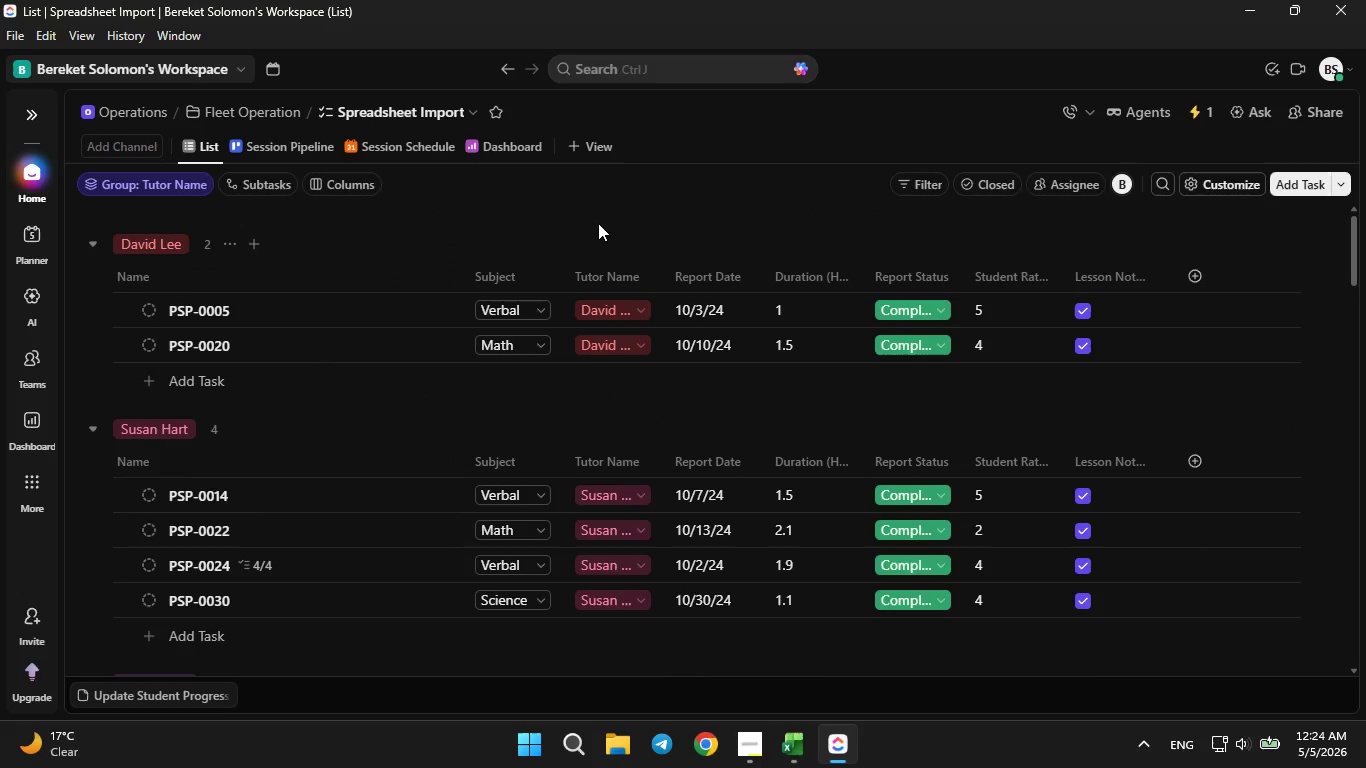 
key(Control+S)
 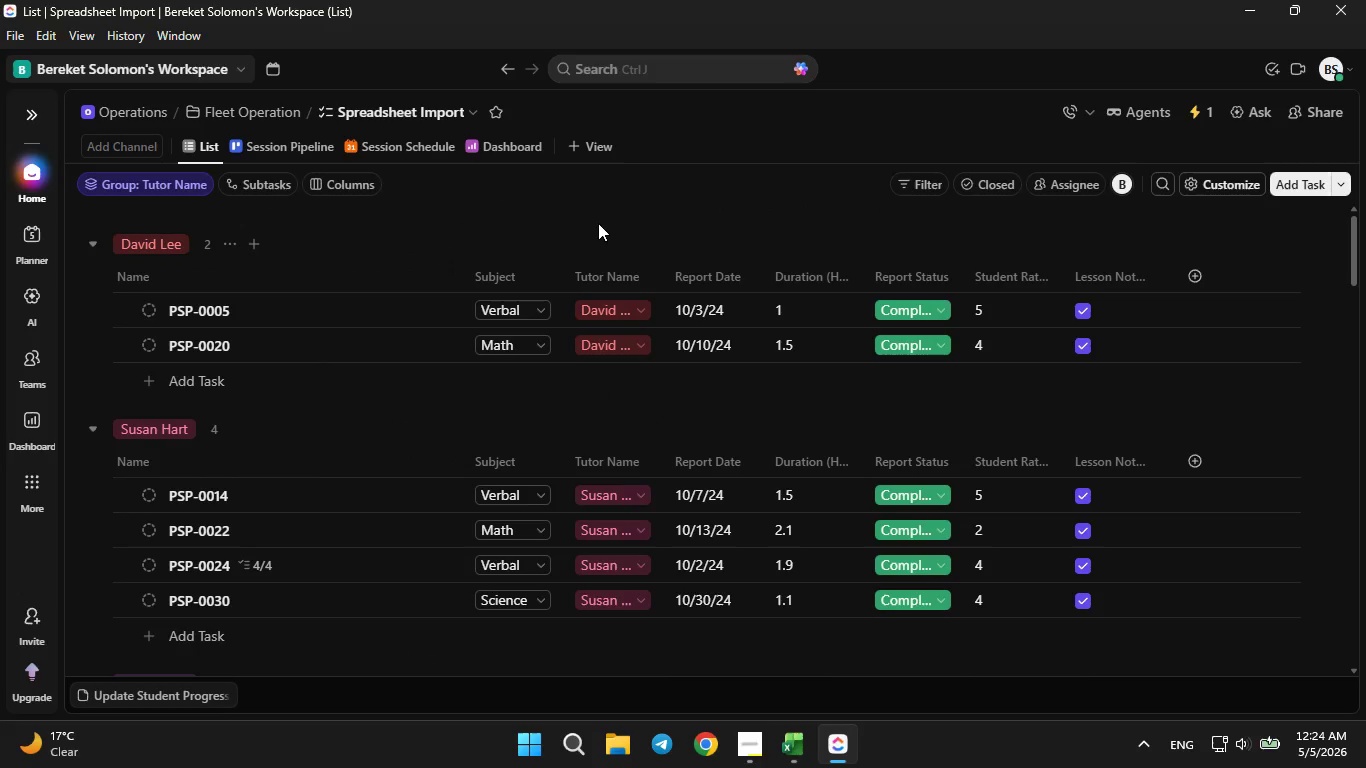 
key(Control+S)
 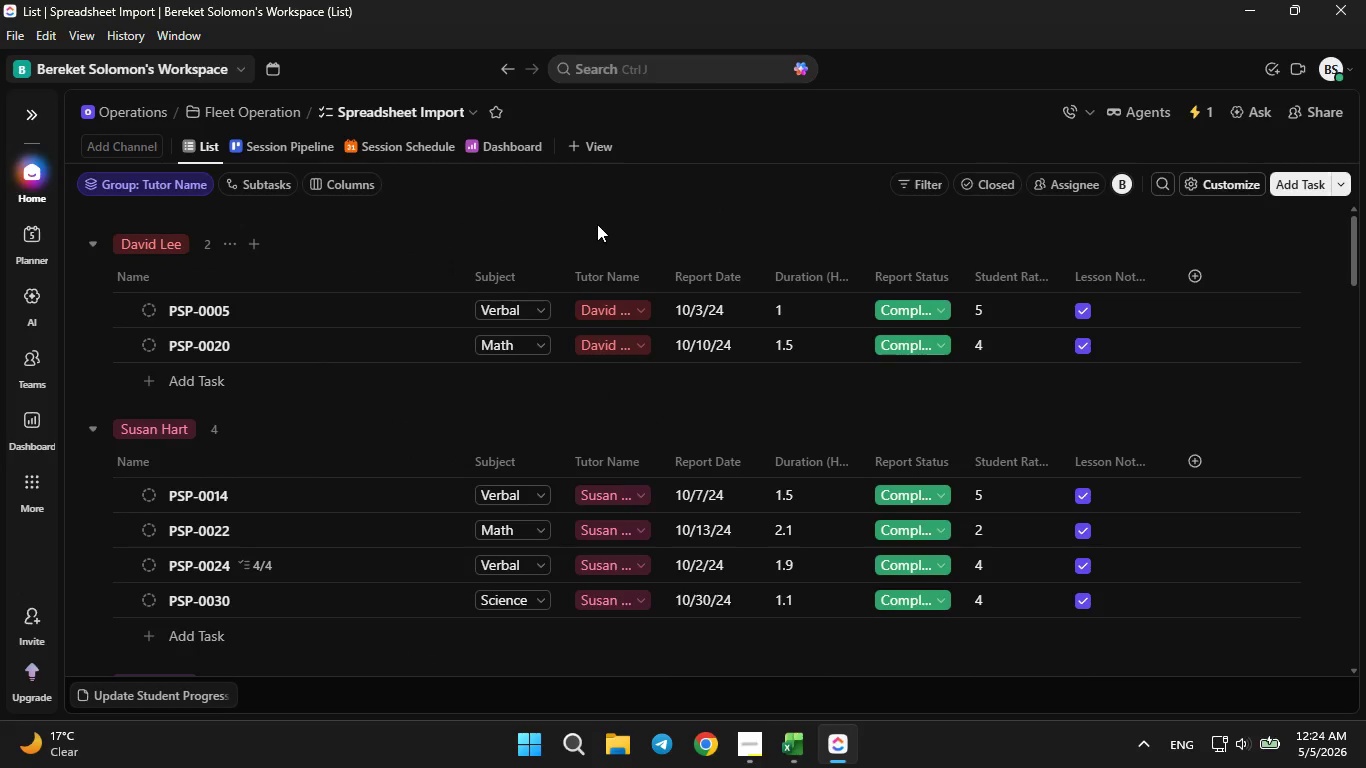 
key(Control+S)
 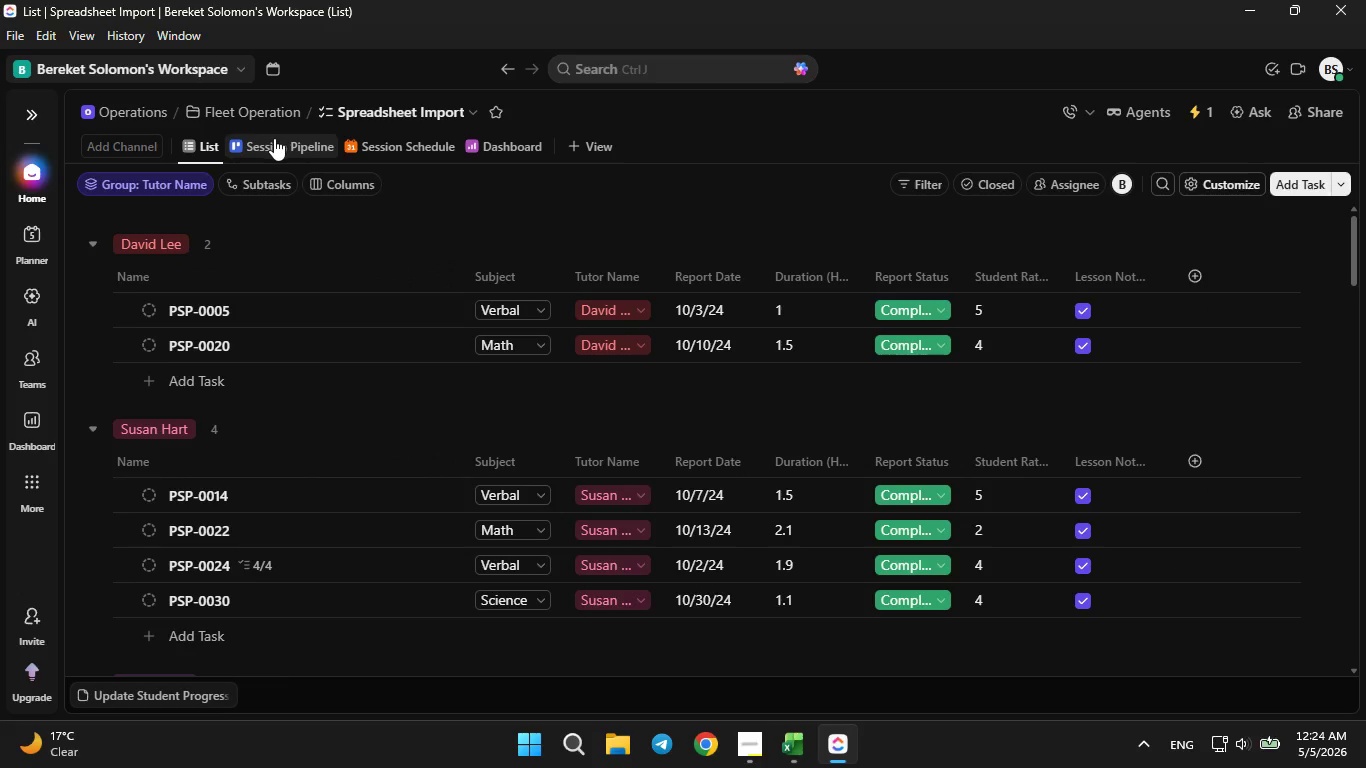 
left_click([273, 138])
 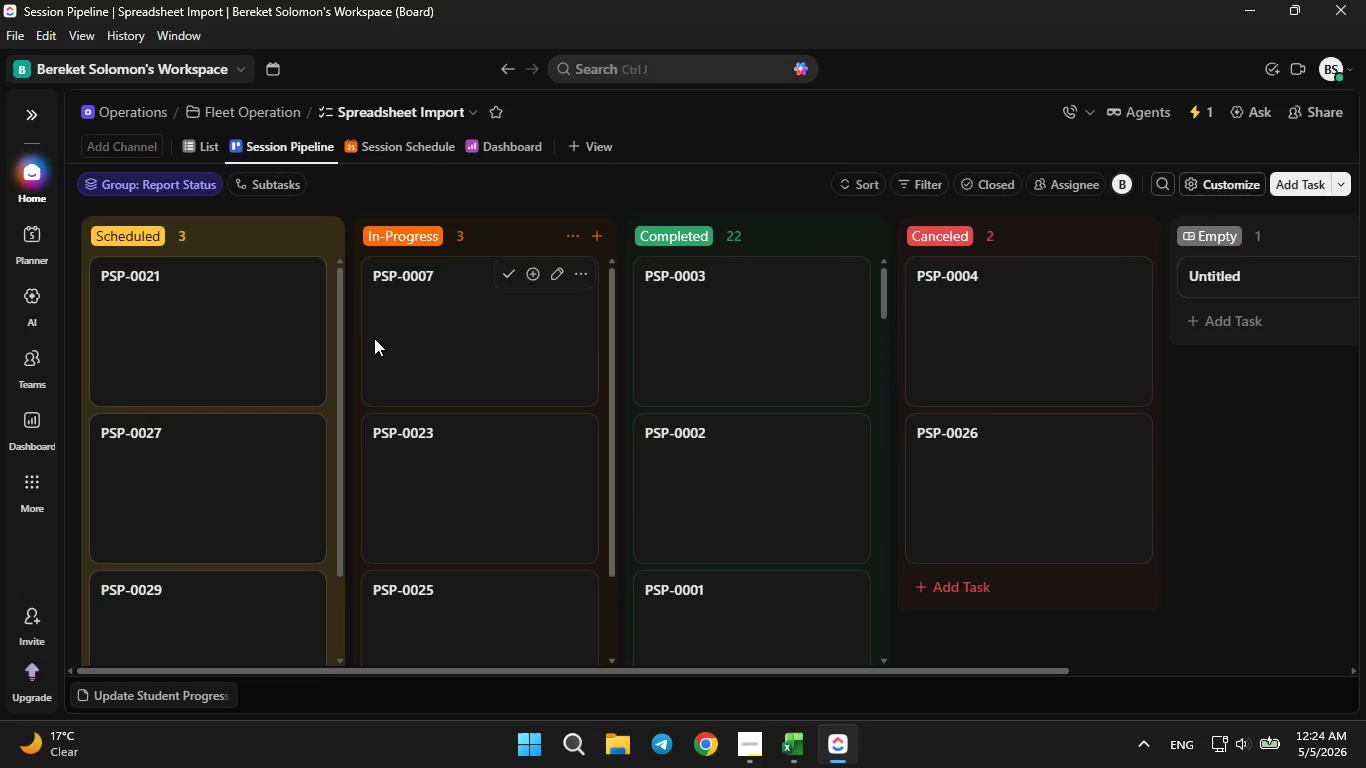 
key(Control+S)
 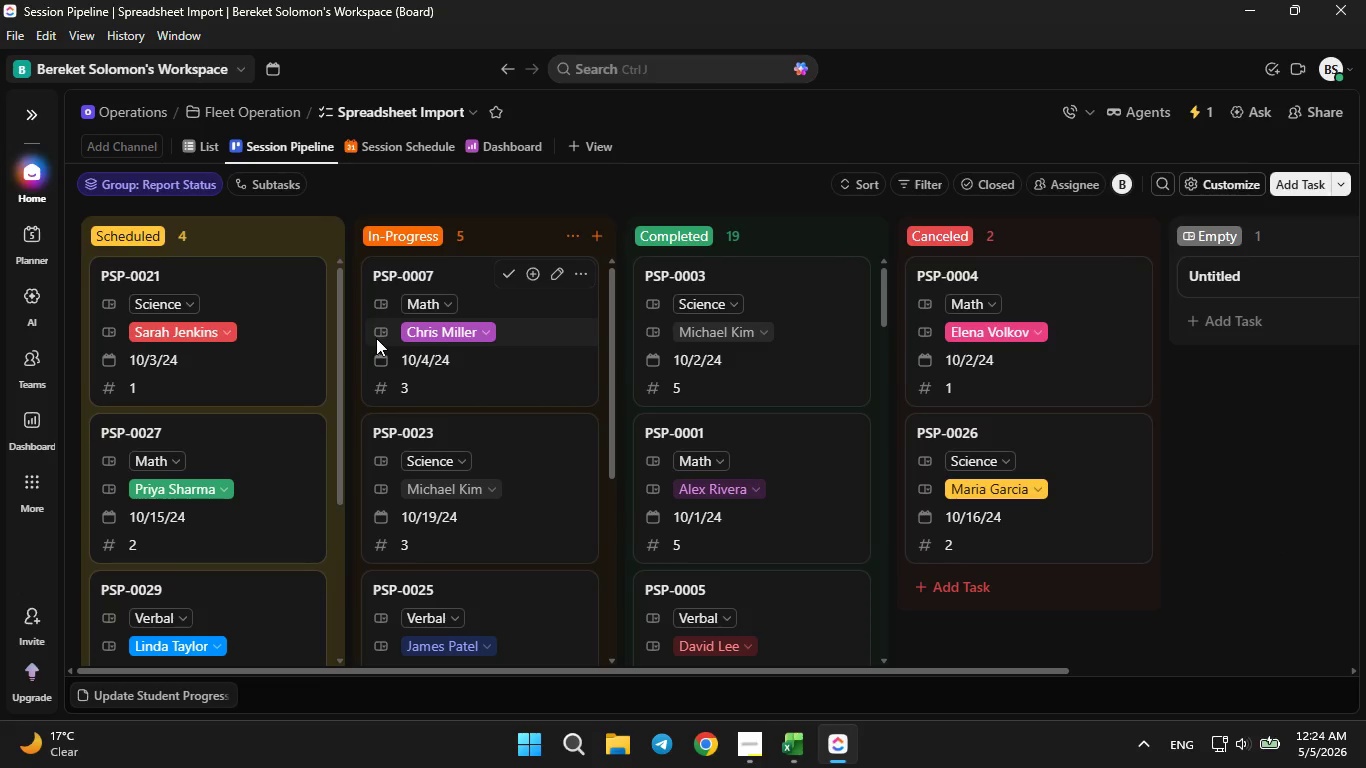 
key(Control+S)
 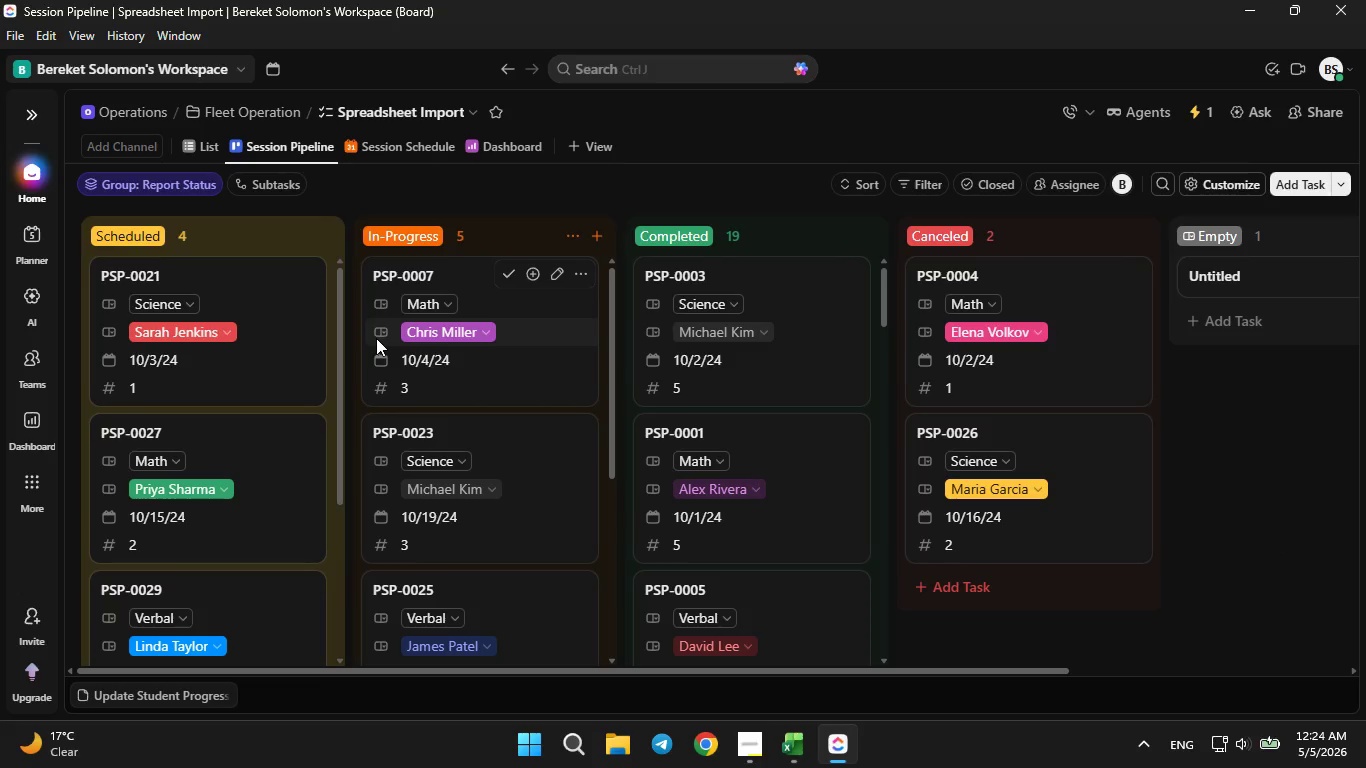 
key(Control+S)
 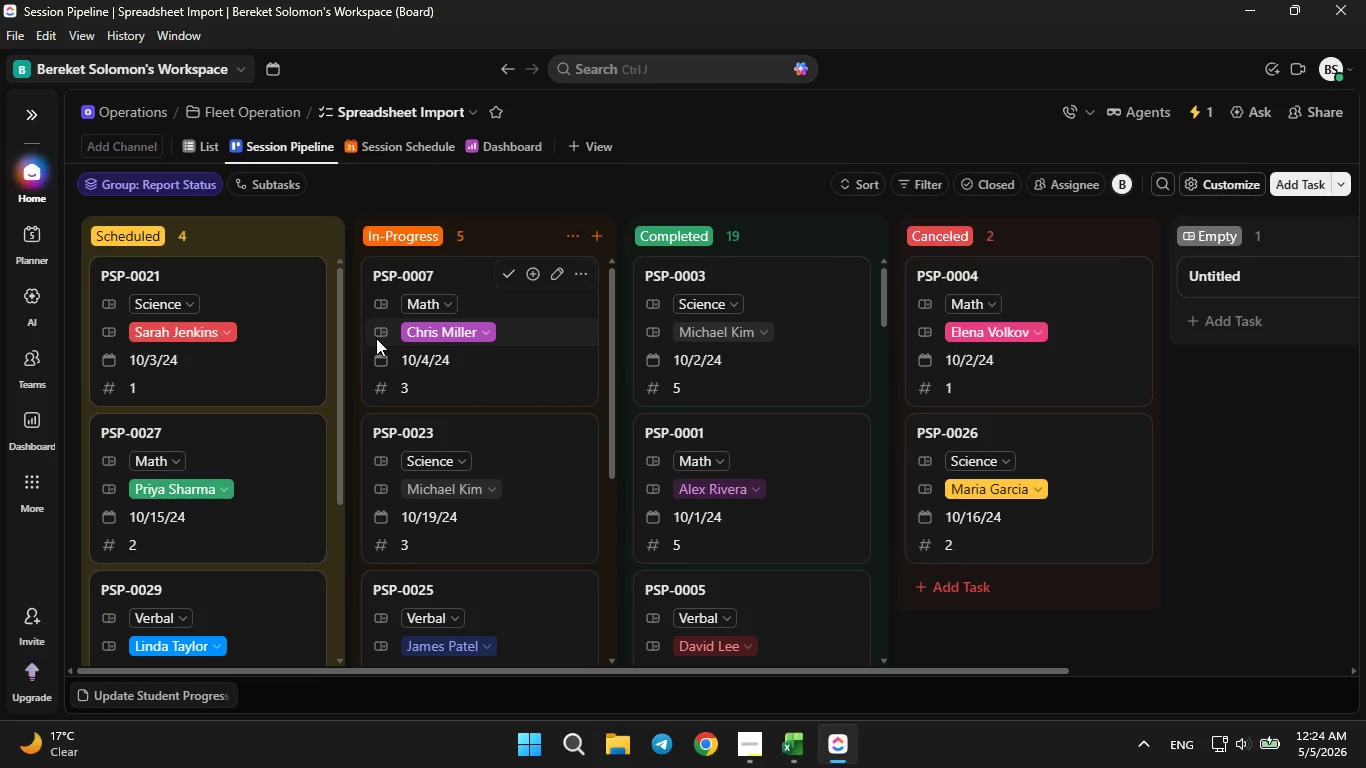 
key(Control+S)
 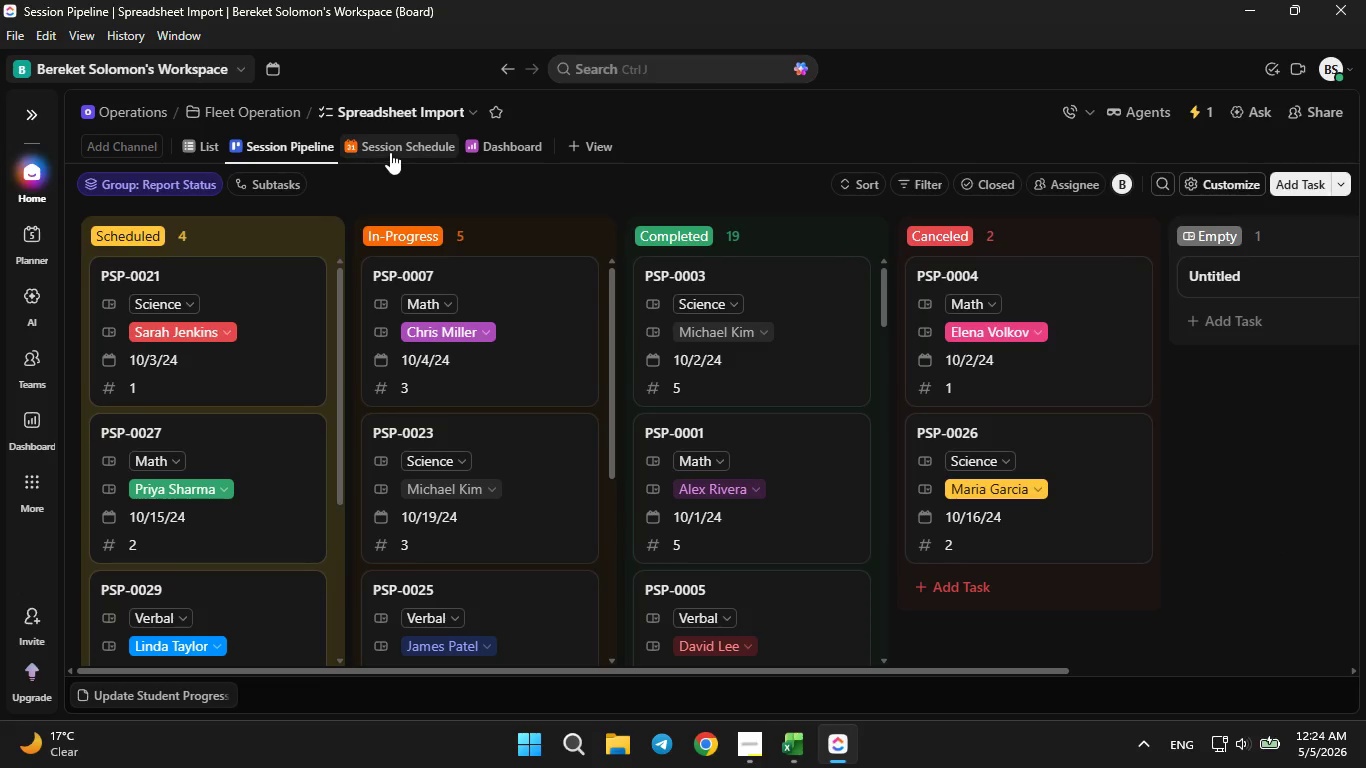 
left_click([390, 152])
 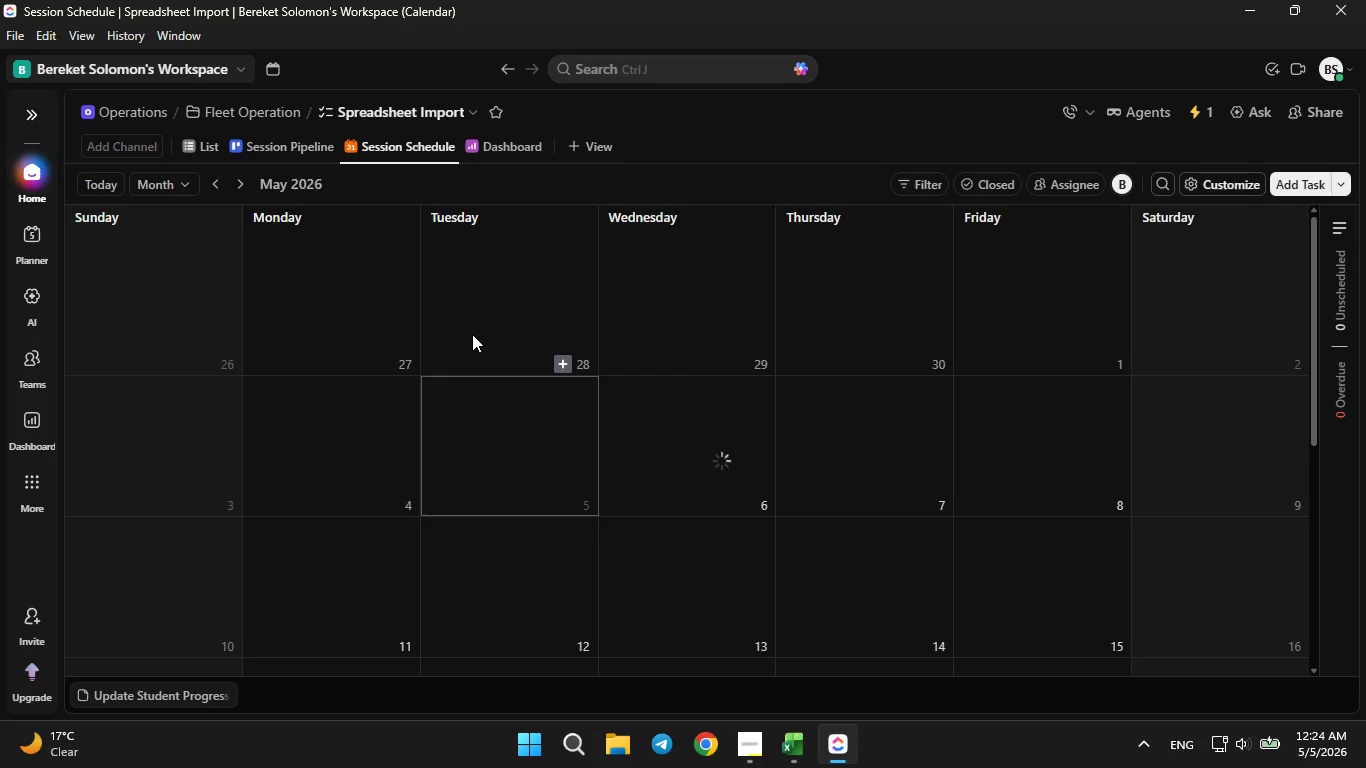 
key(Control+S)
 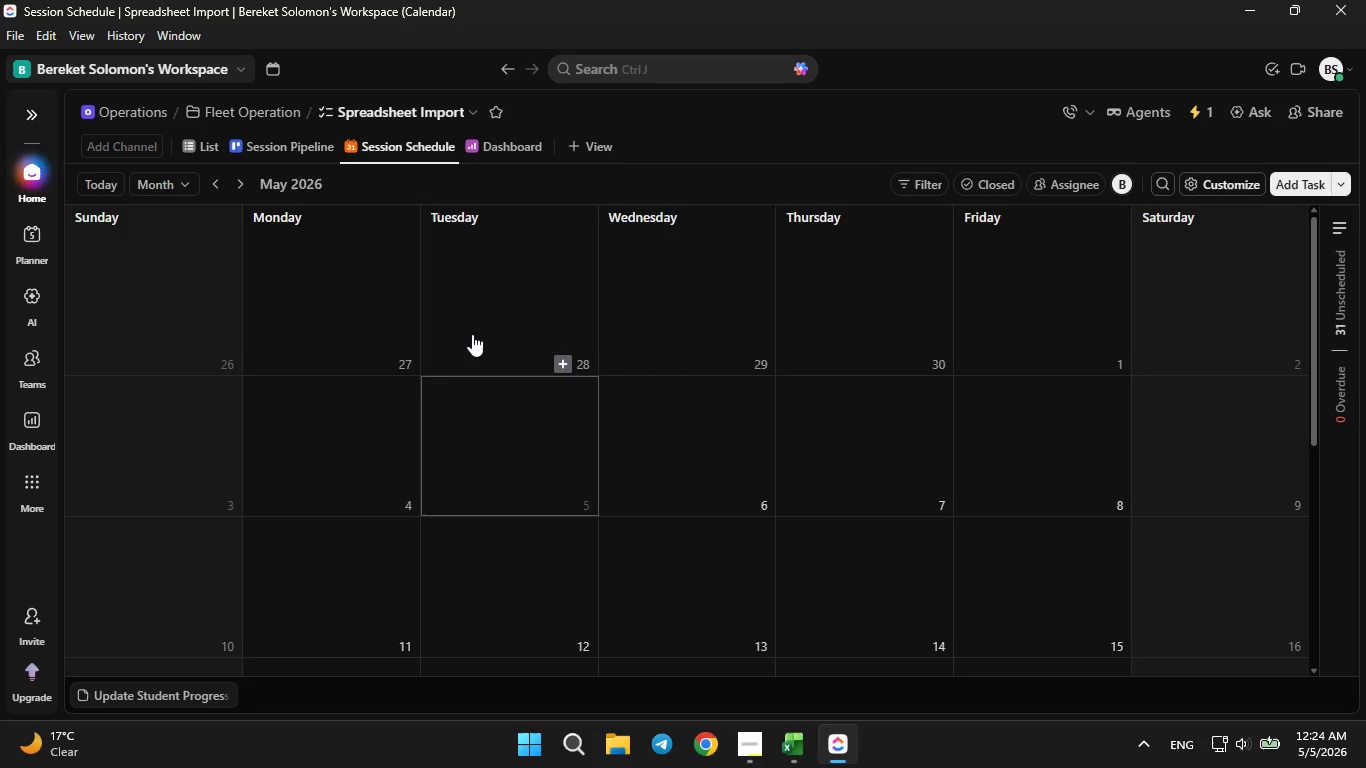 
key(Control+S)
 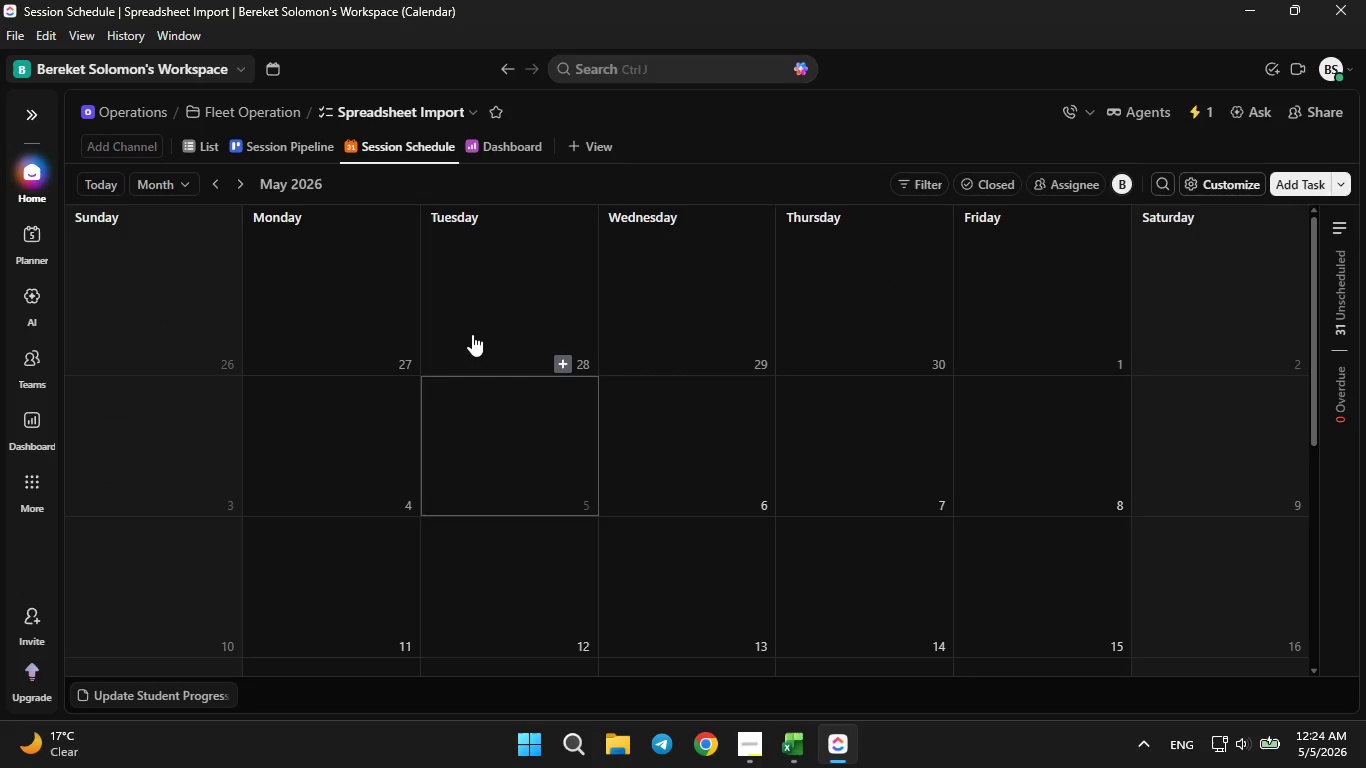 
key(Control+S)
 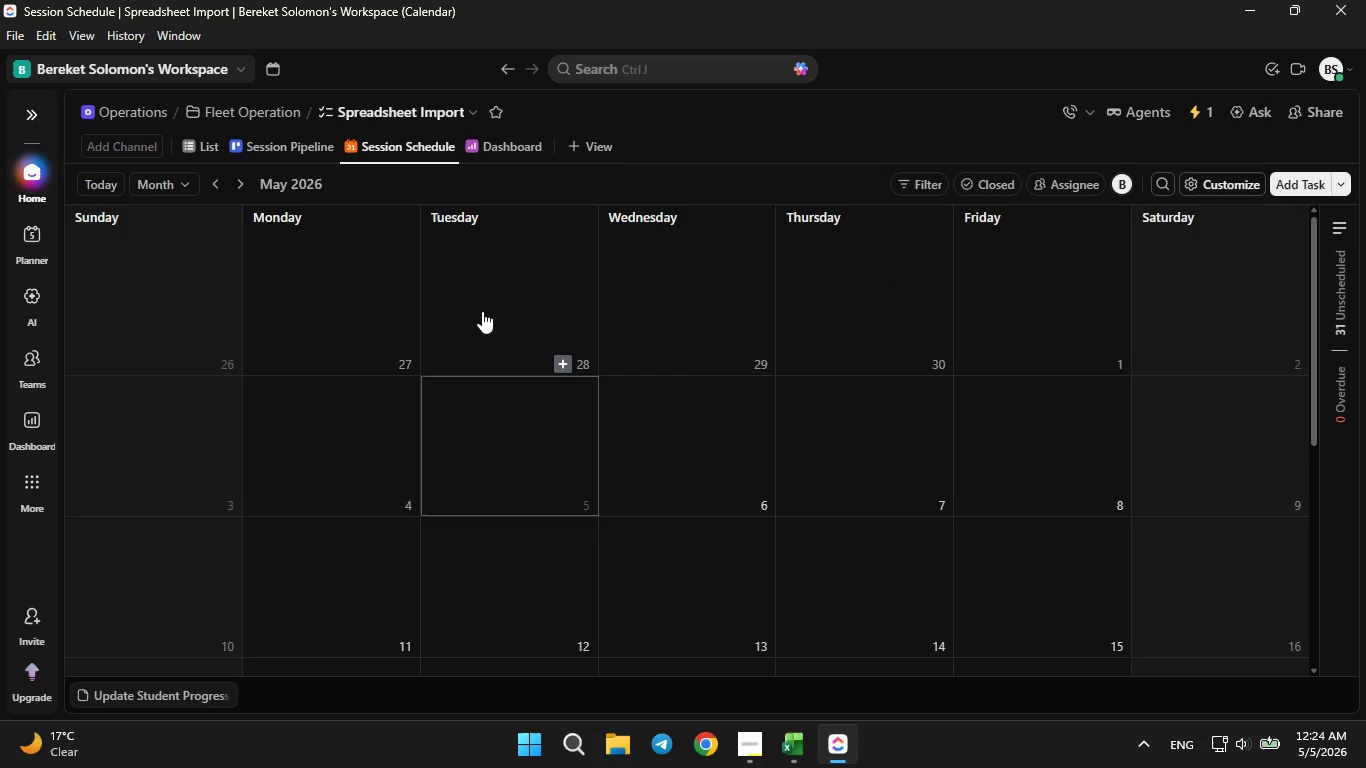 
key(Control+S)
 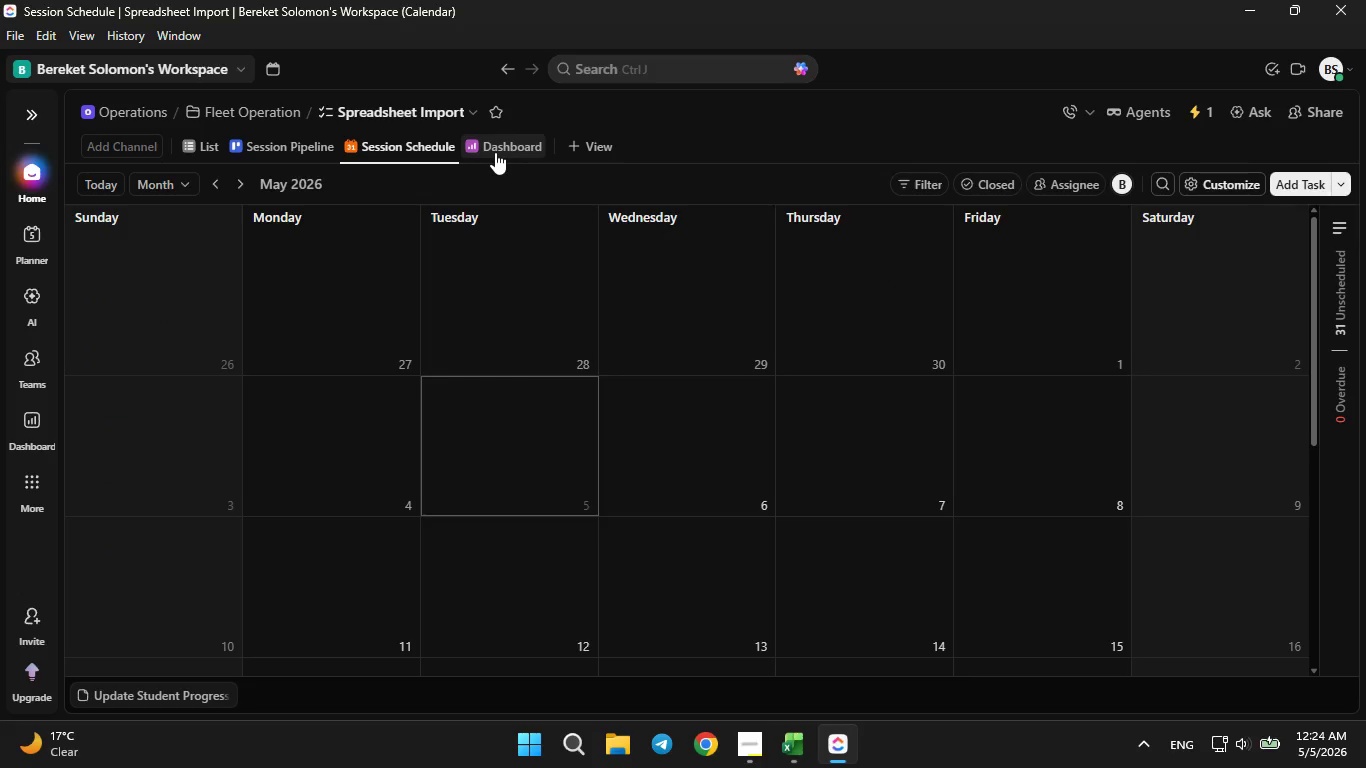 
left_click([495, 152])
 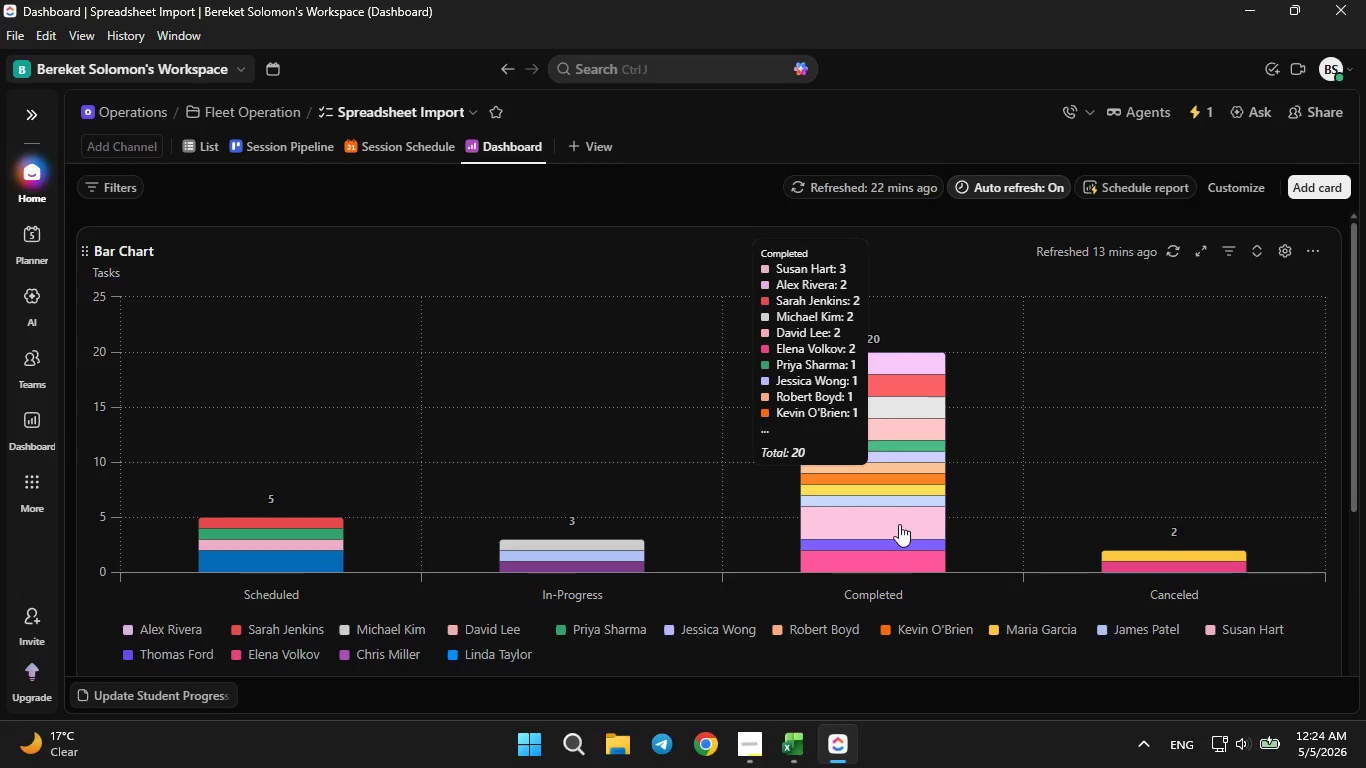 
scroll: coordinate [916, 372], scroll_direction: down, amount: 1.0
 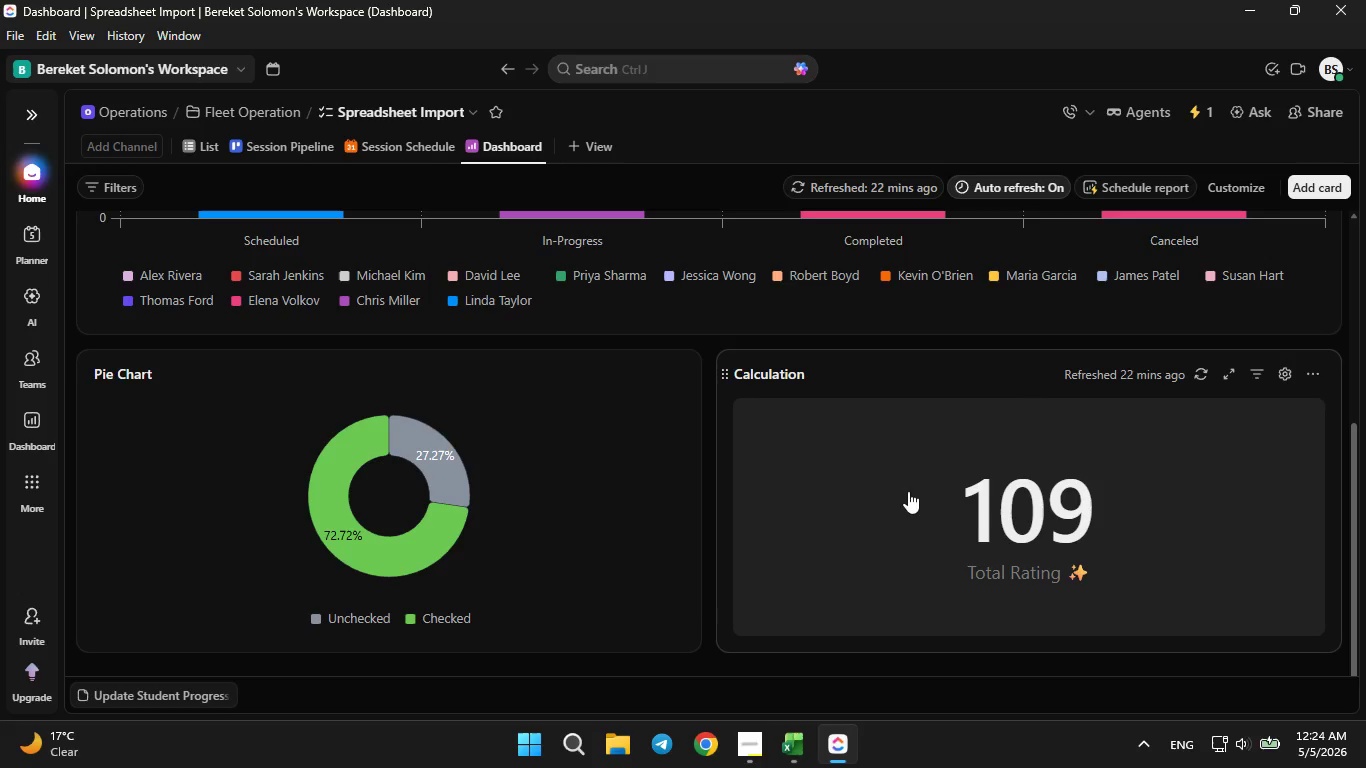 
wait(15.58)
 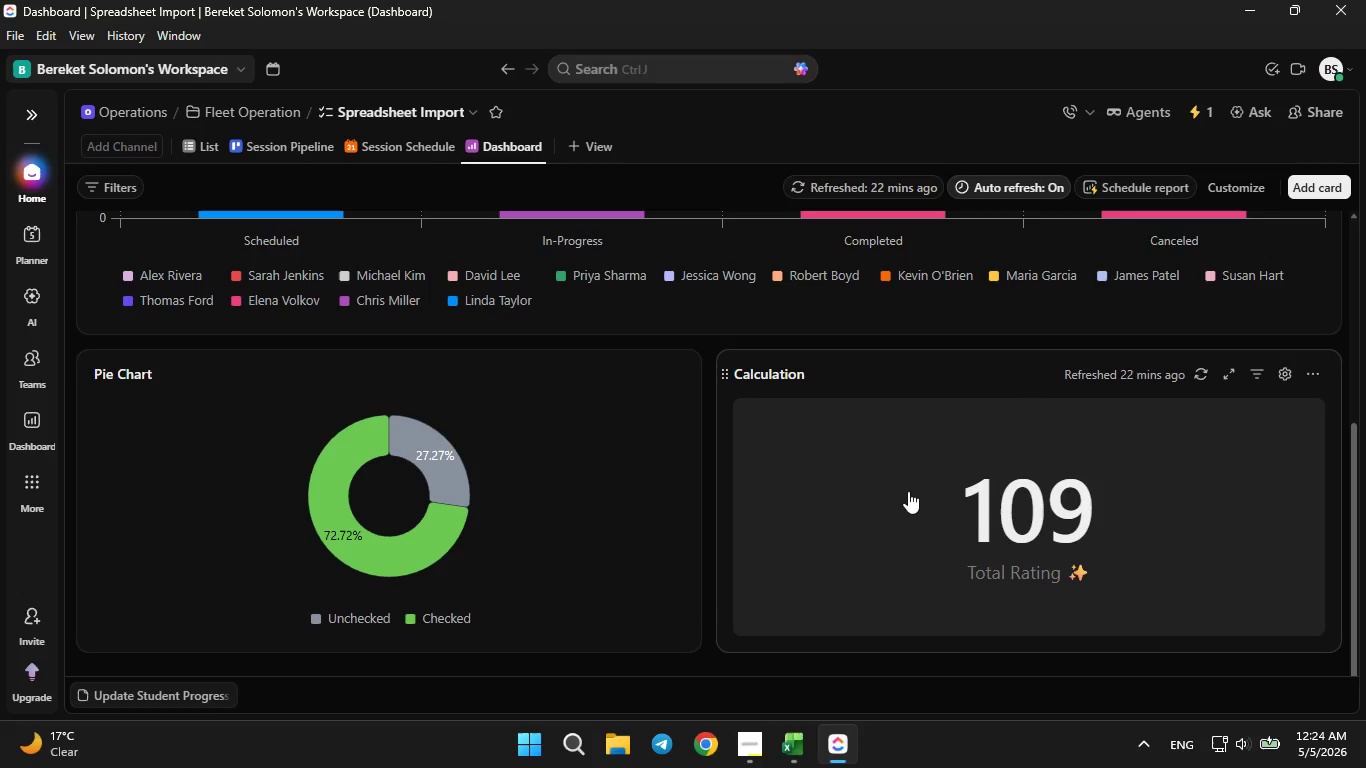 
left_click([670, 379])
 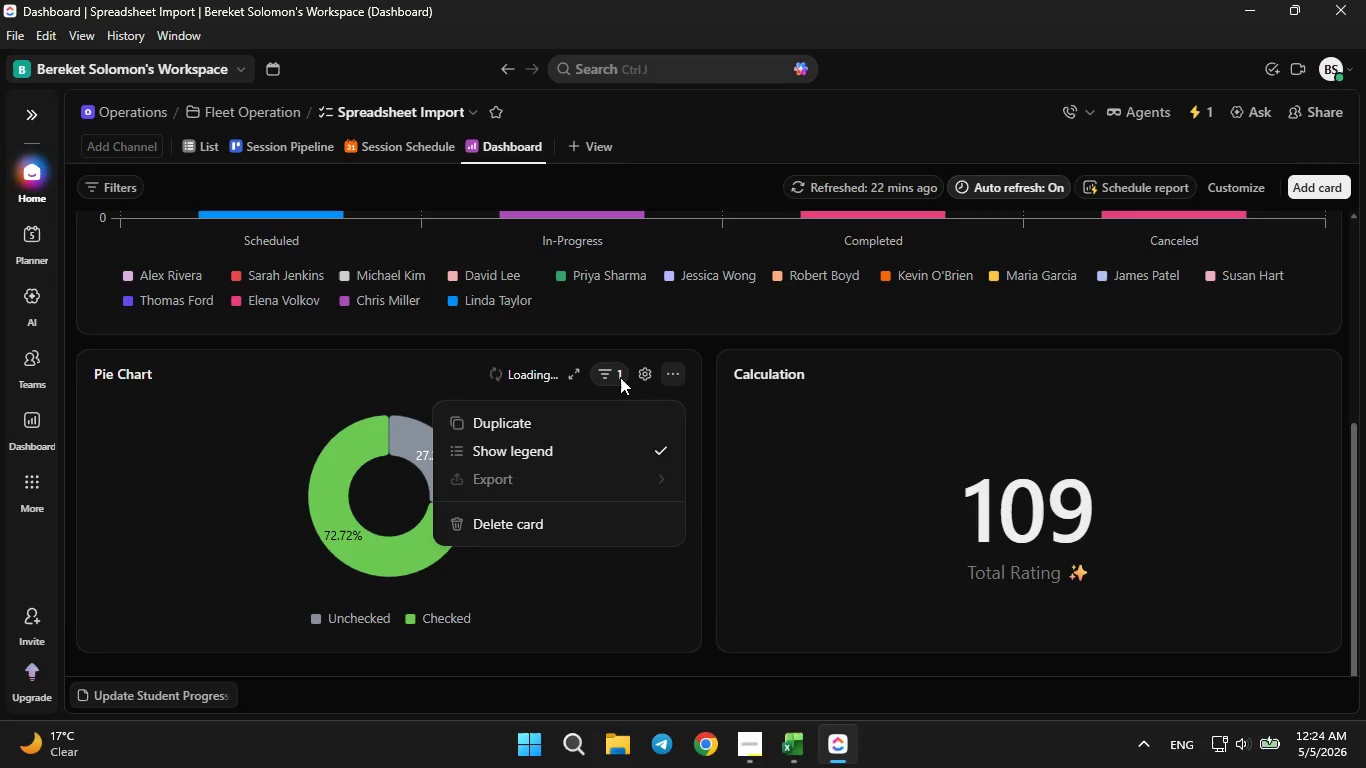 
left_click([655, 371])
 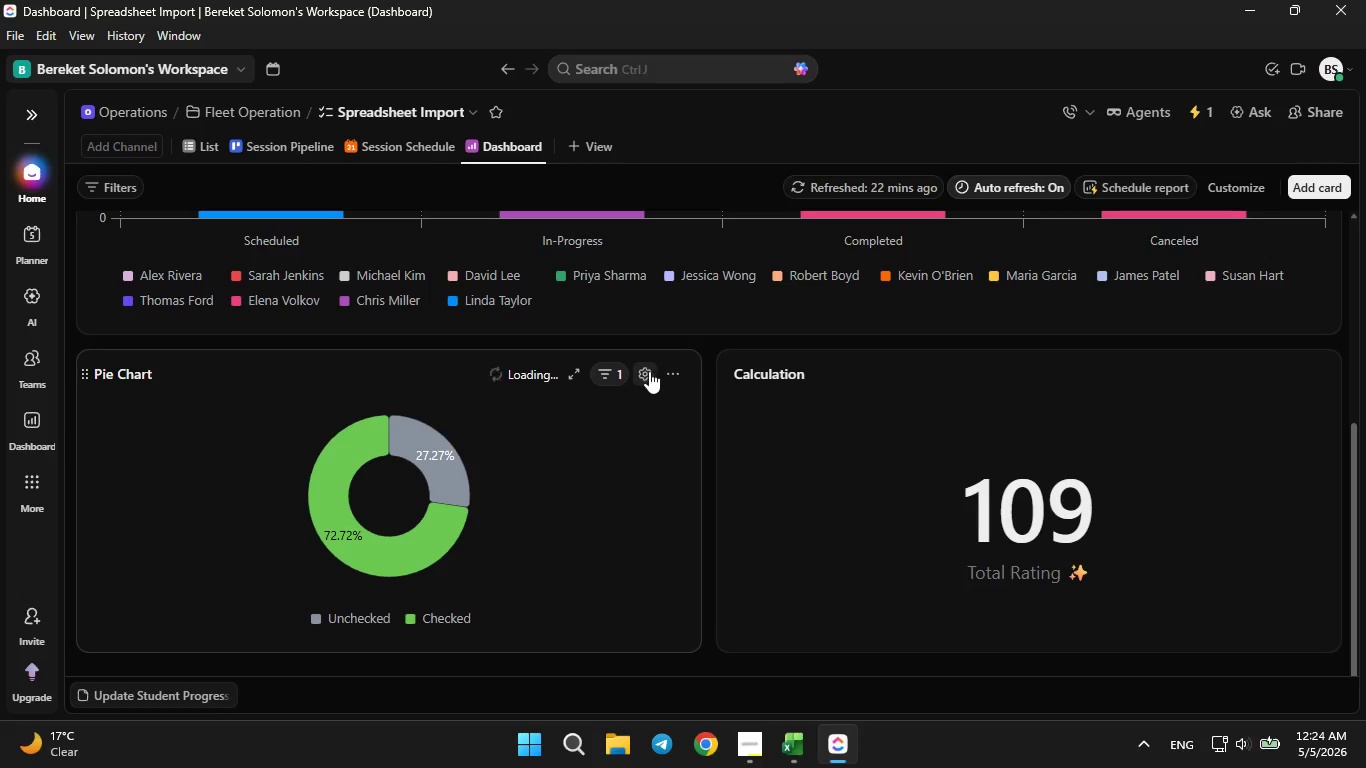 
double_click([649, 371])
 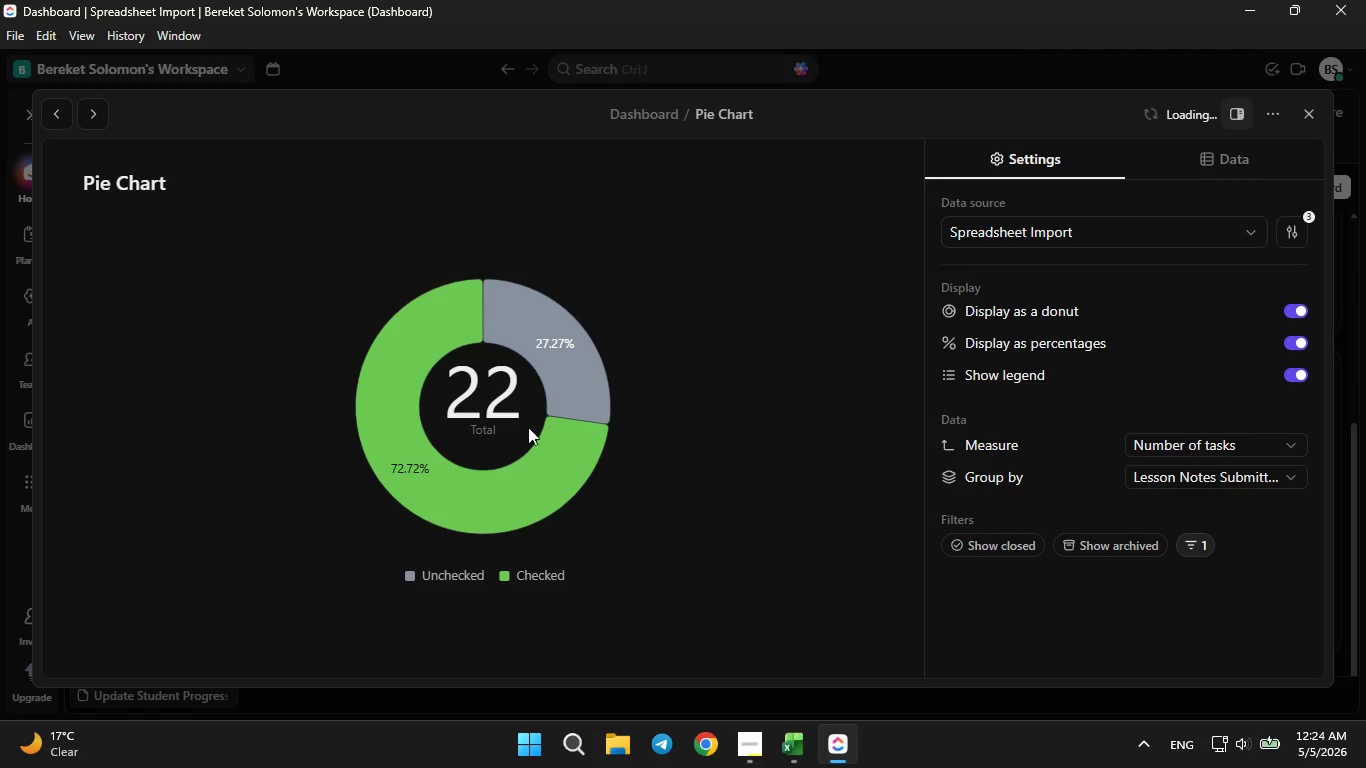 
left_click([1289, 379])
 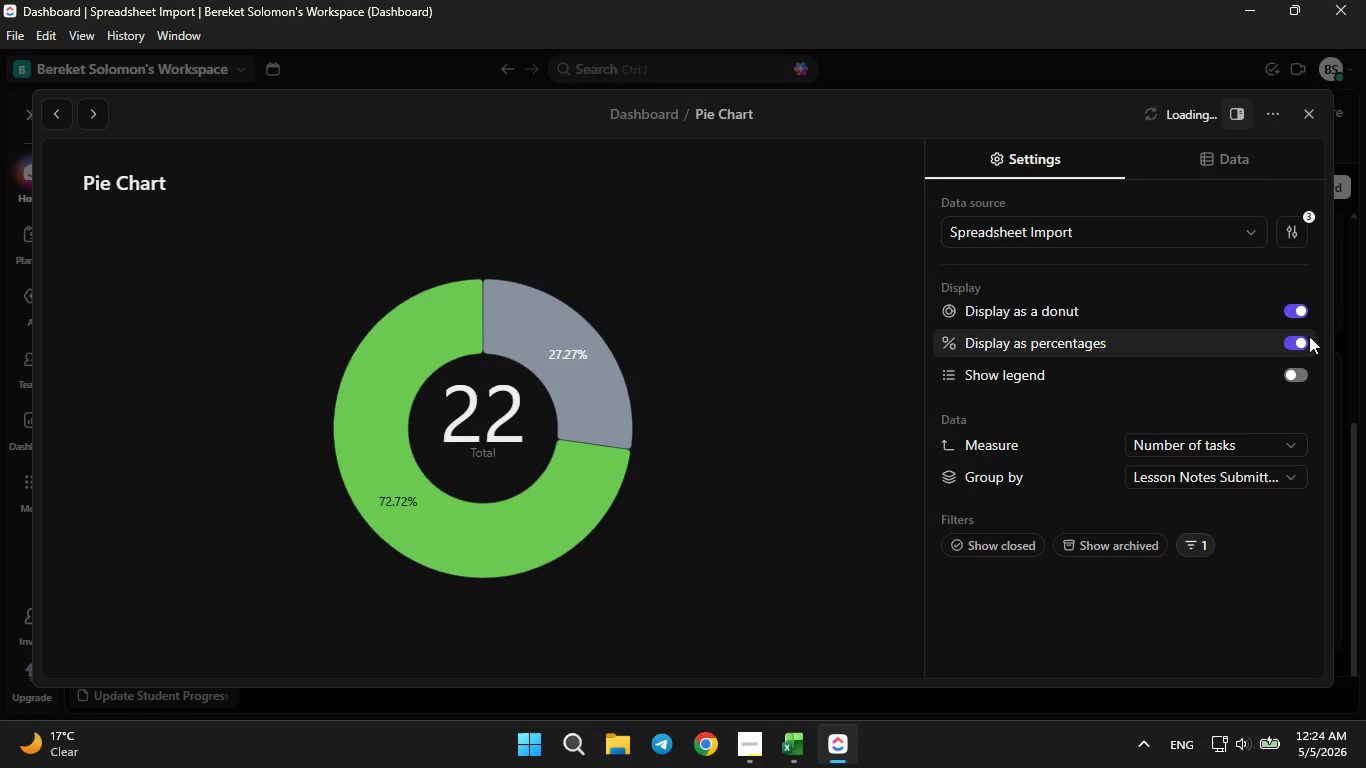 
double_click([1301, 346])
 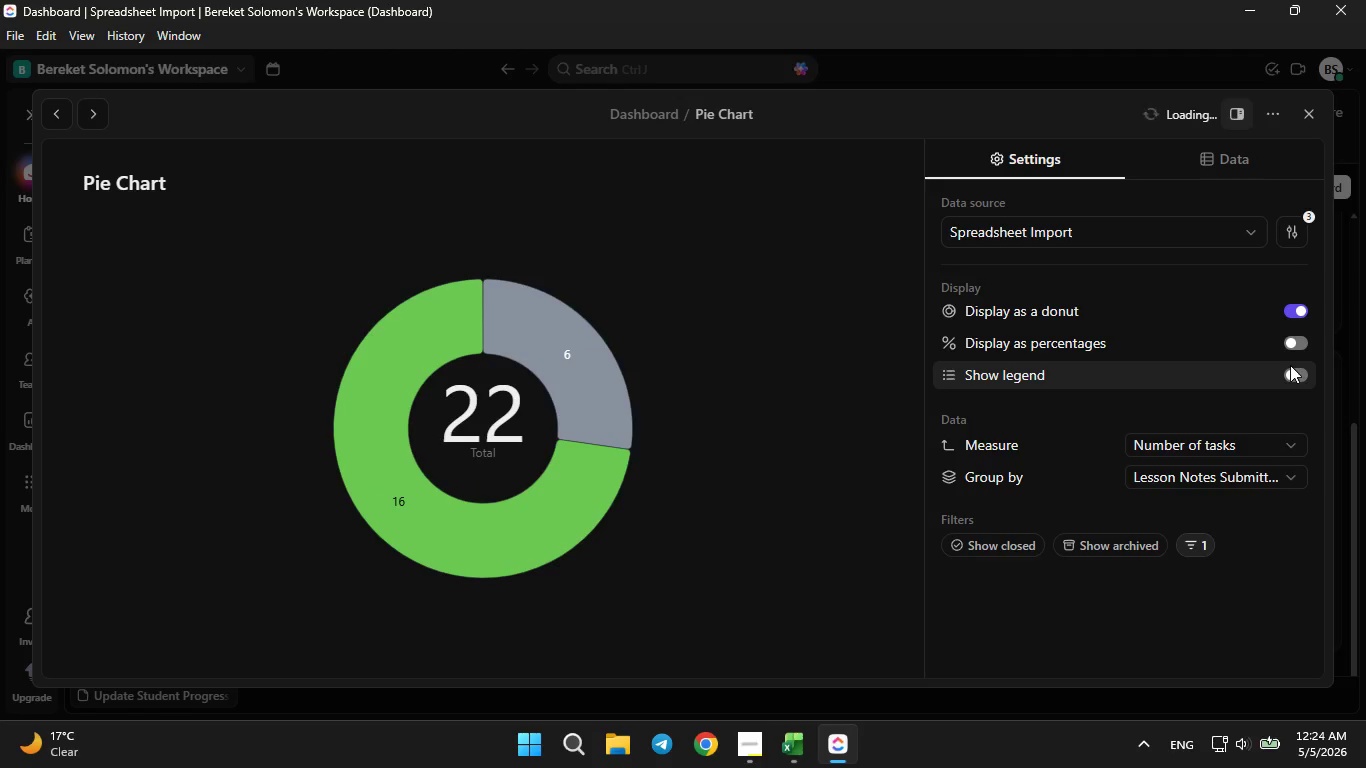 
left_click([1290, 367])
 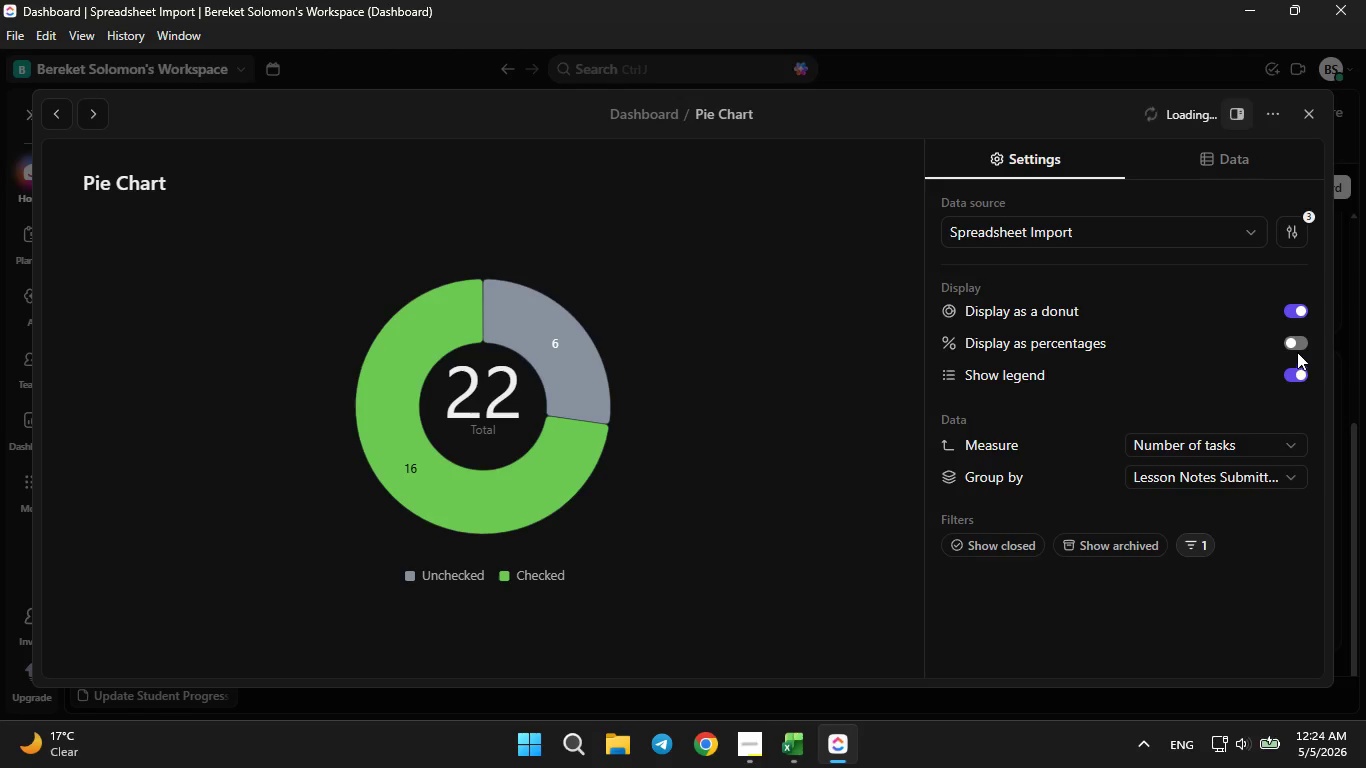 
left_click([1298, 343])
 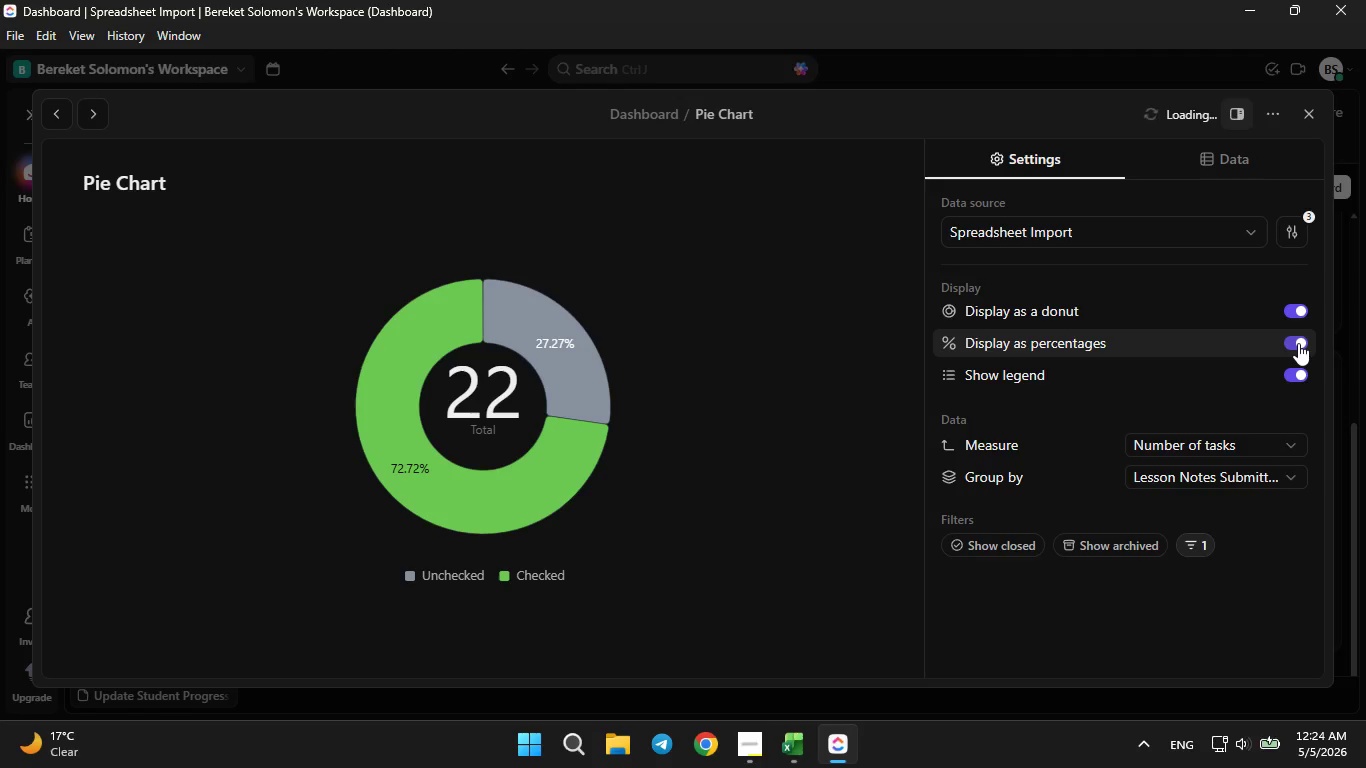 
left_click([1298, 343])
 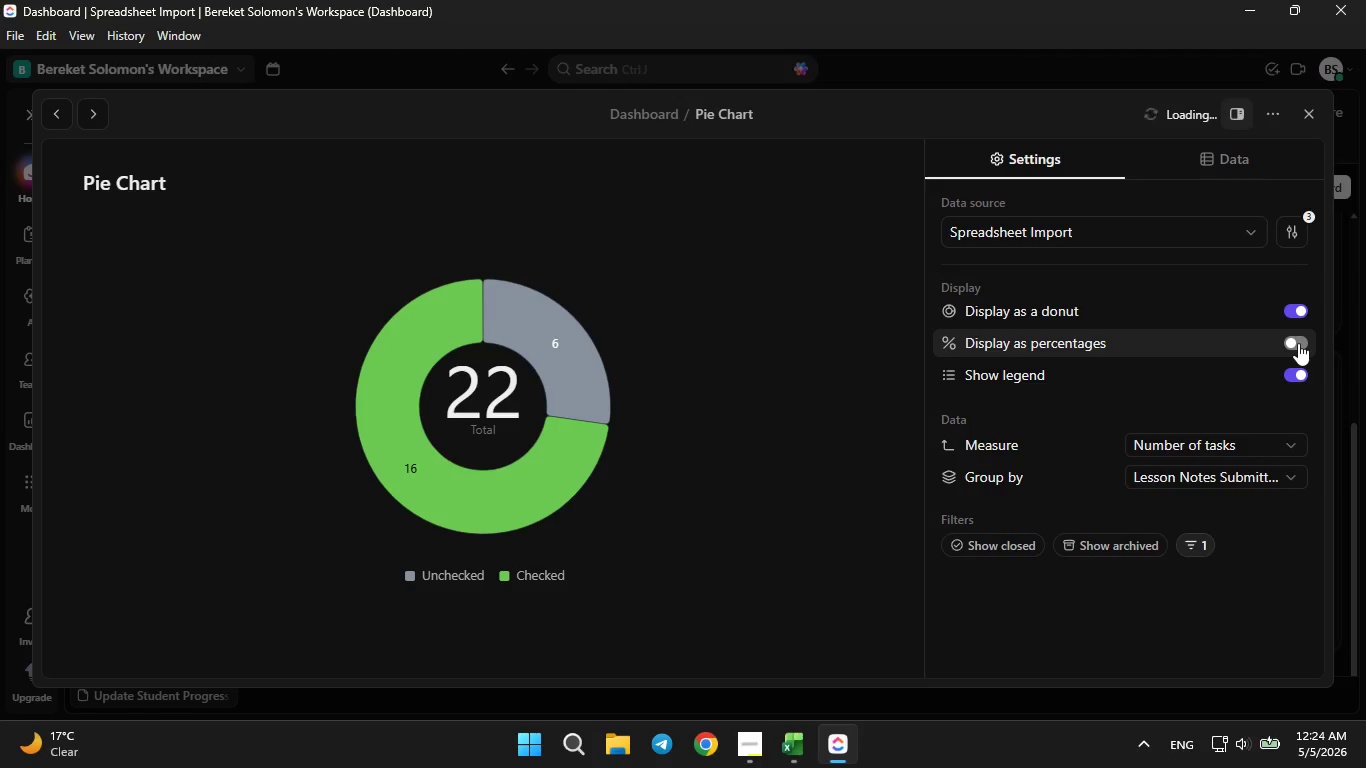 
left_click([1298, 343])
 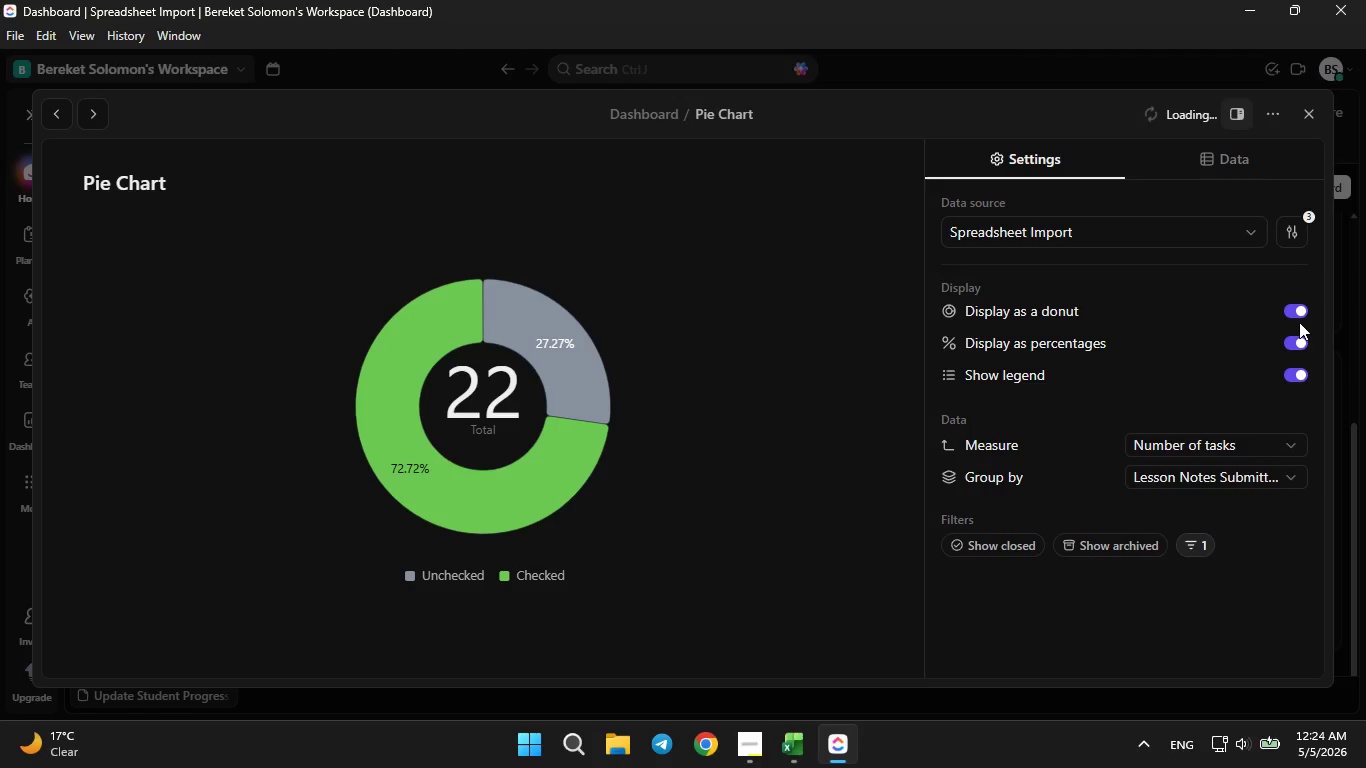 
left_click([1298, 316])
 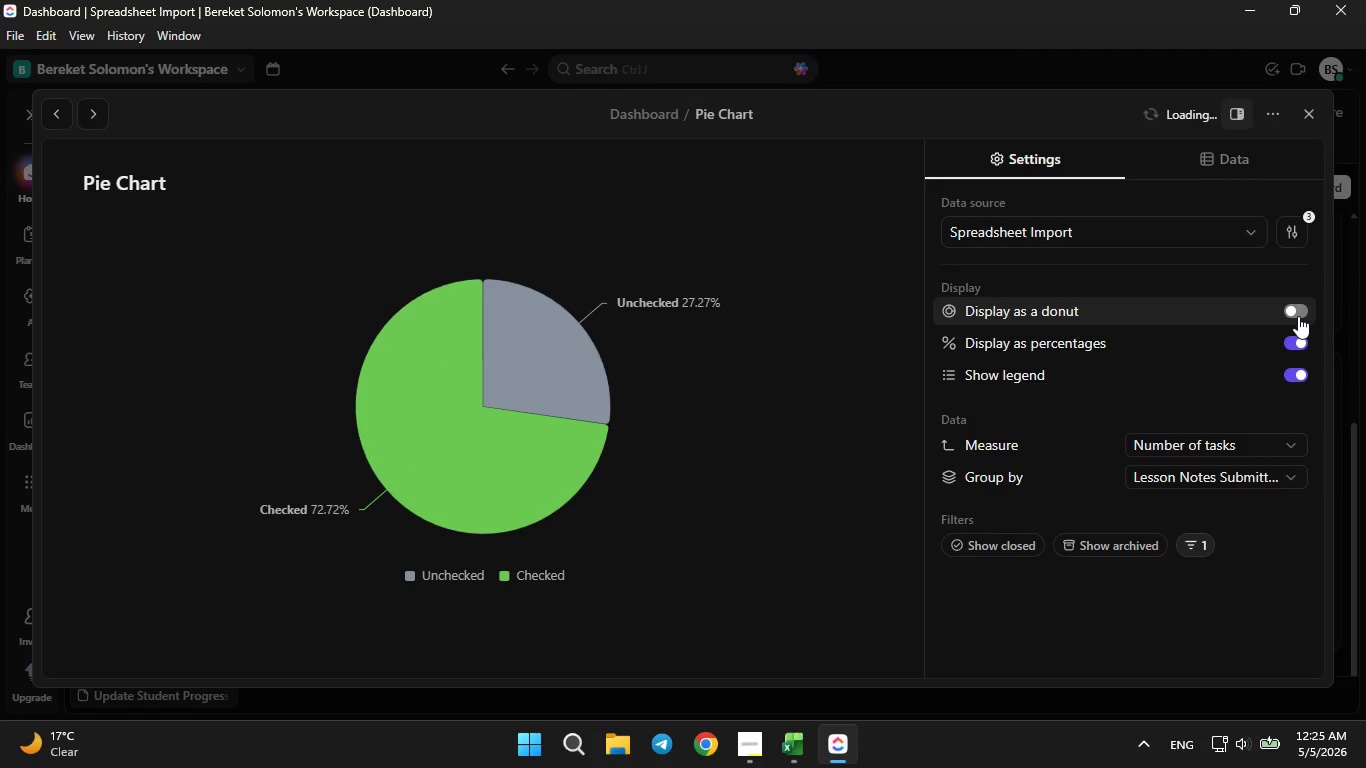 
left_click([1298, 316])
 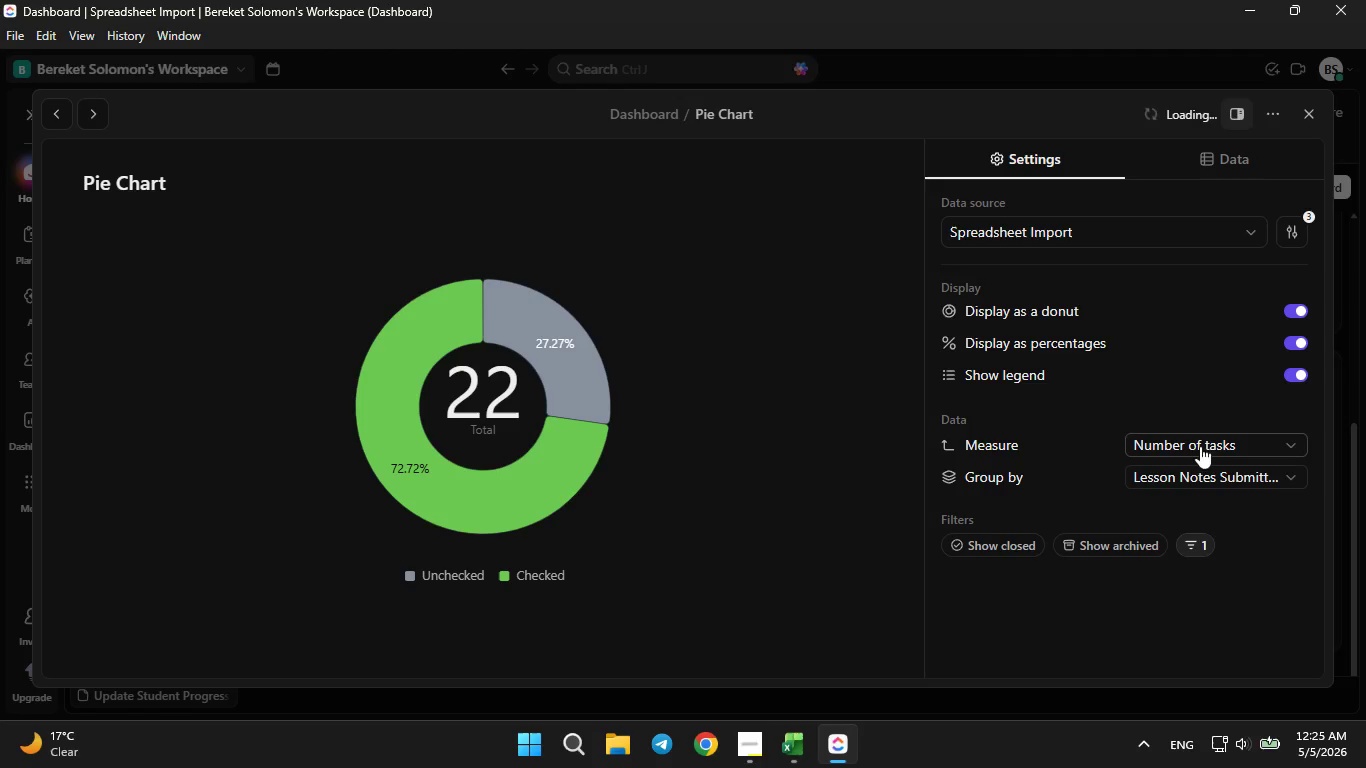 
mouse_move([1068, 548])
 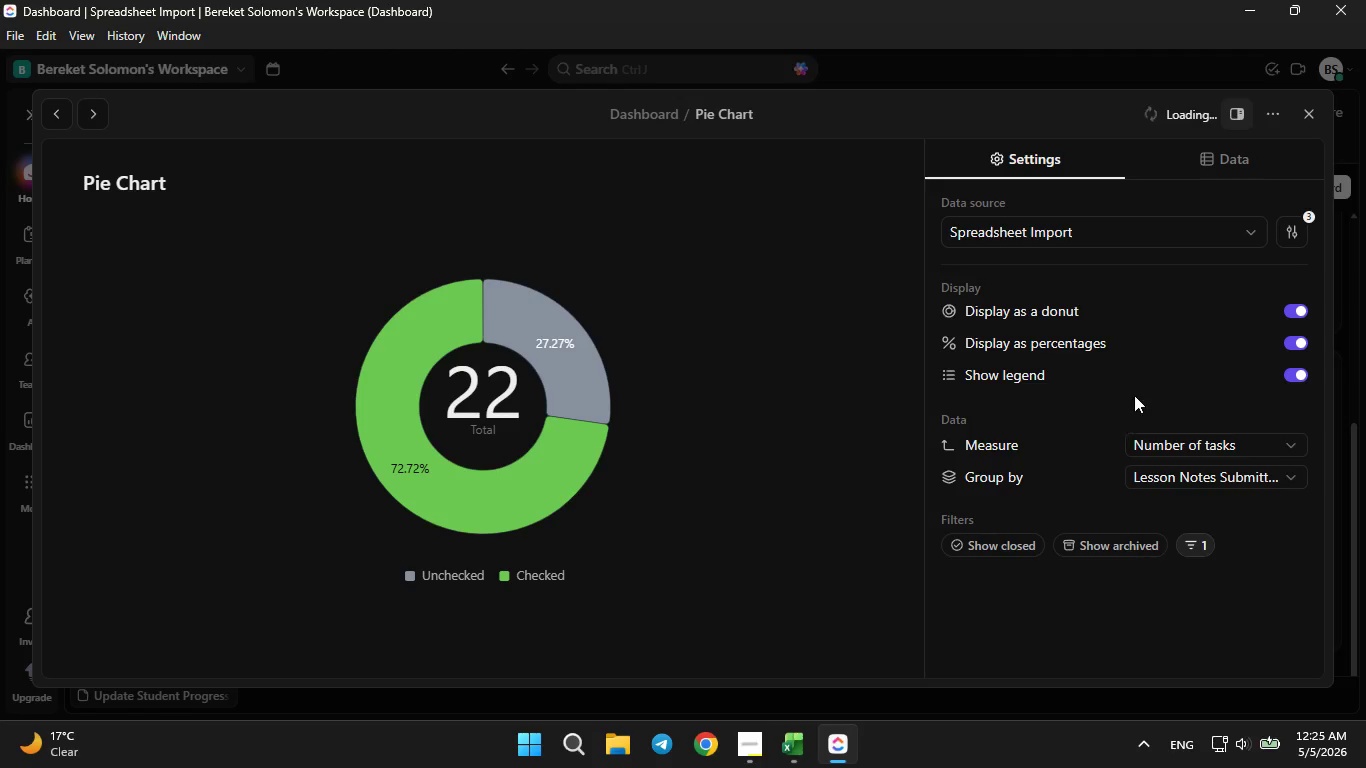 
left_click([1137, 389])
 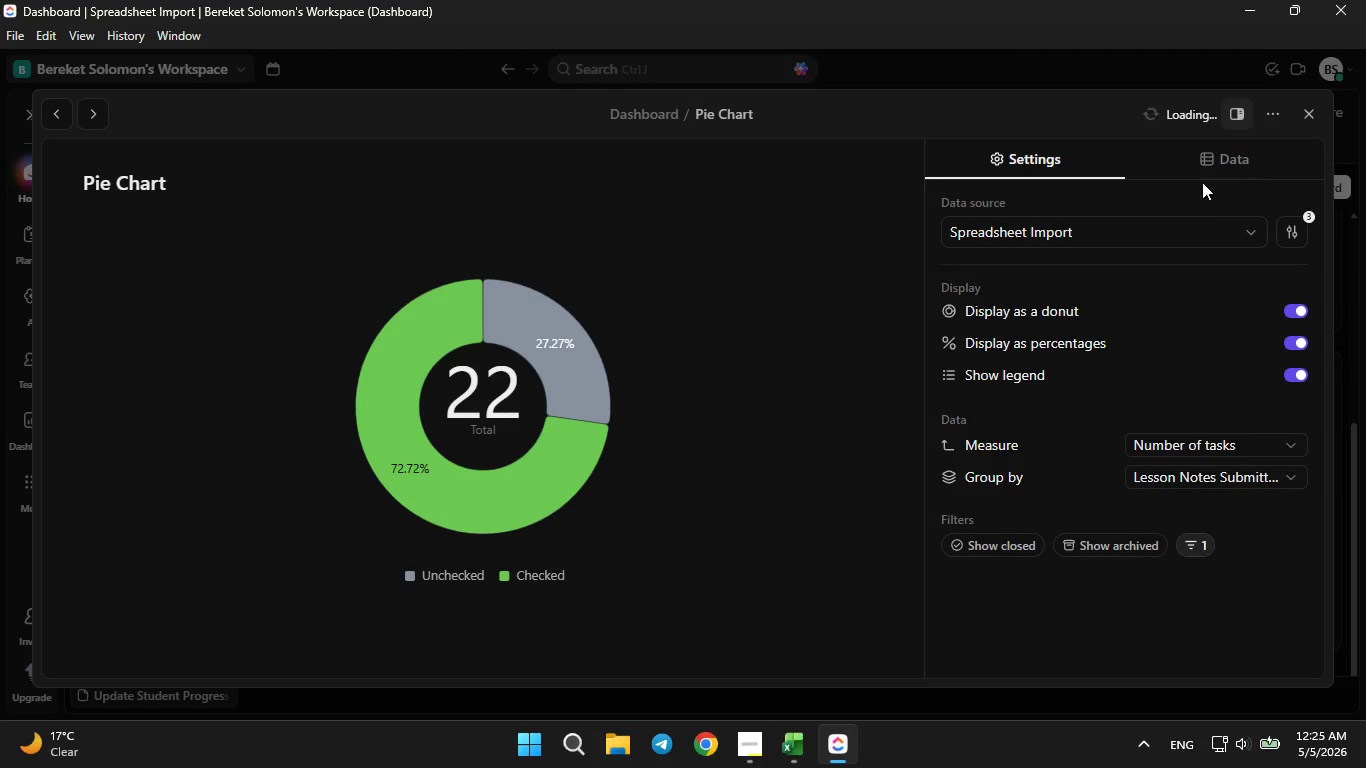 
left_click([1213, 165])
 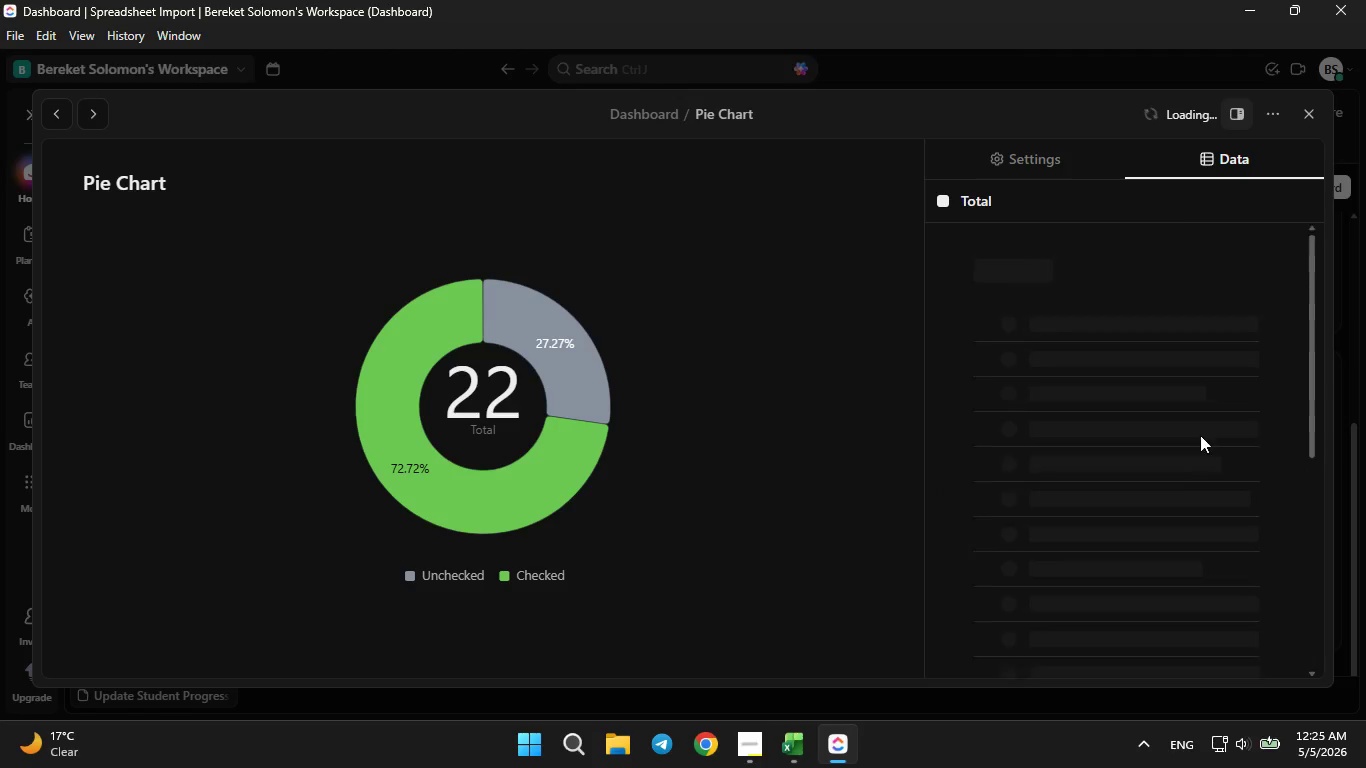 
mouse_move([1173, 457])
 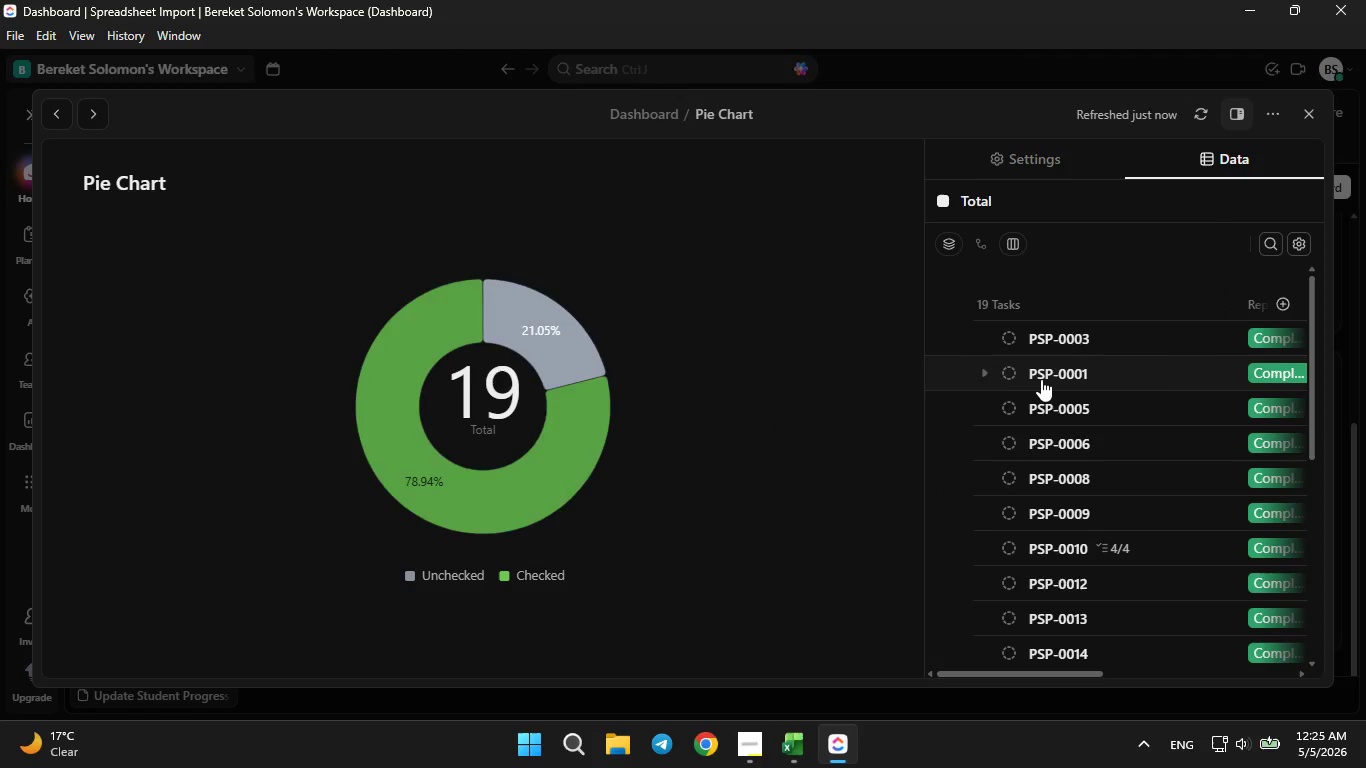 
scroll: coordinate [1037, 399], scroll_direction: down, amount: 1.0
 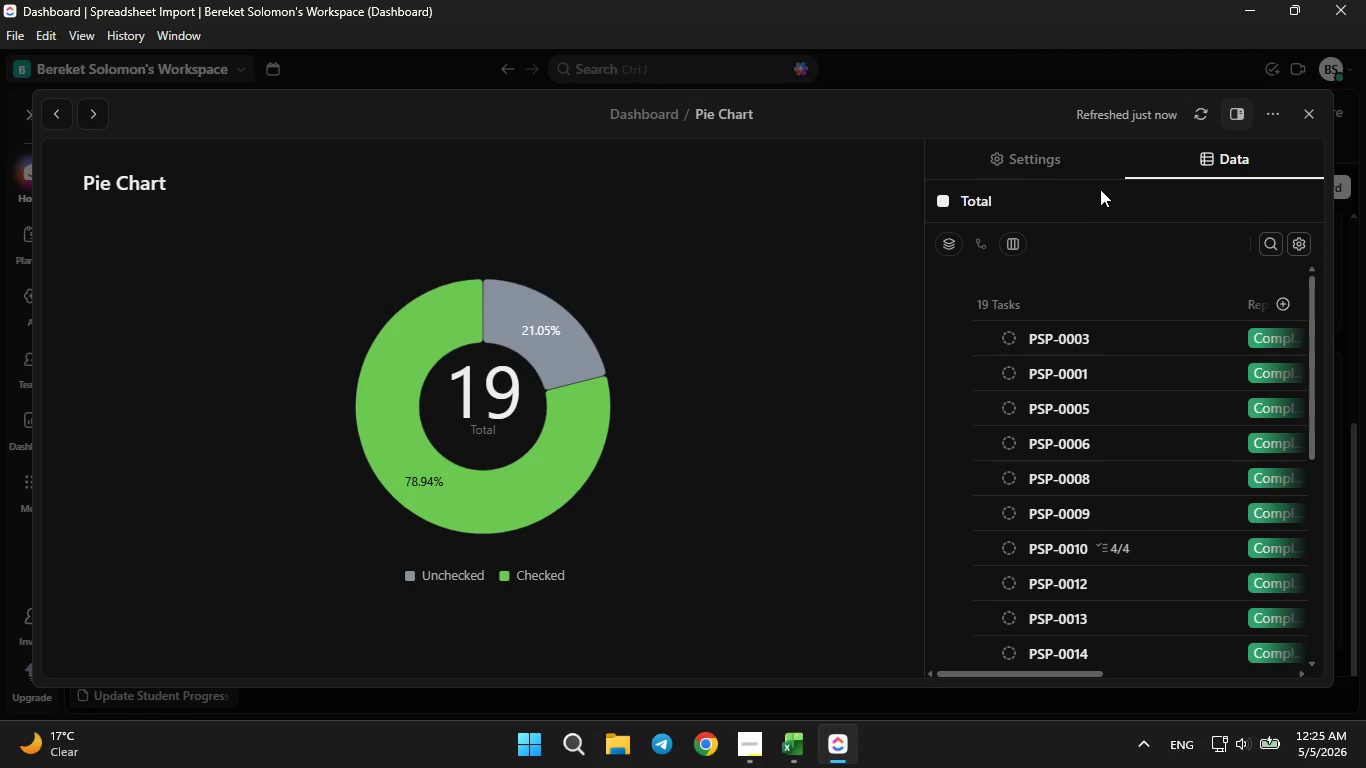 
left_click([1034, 167])
 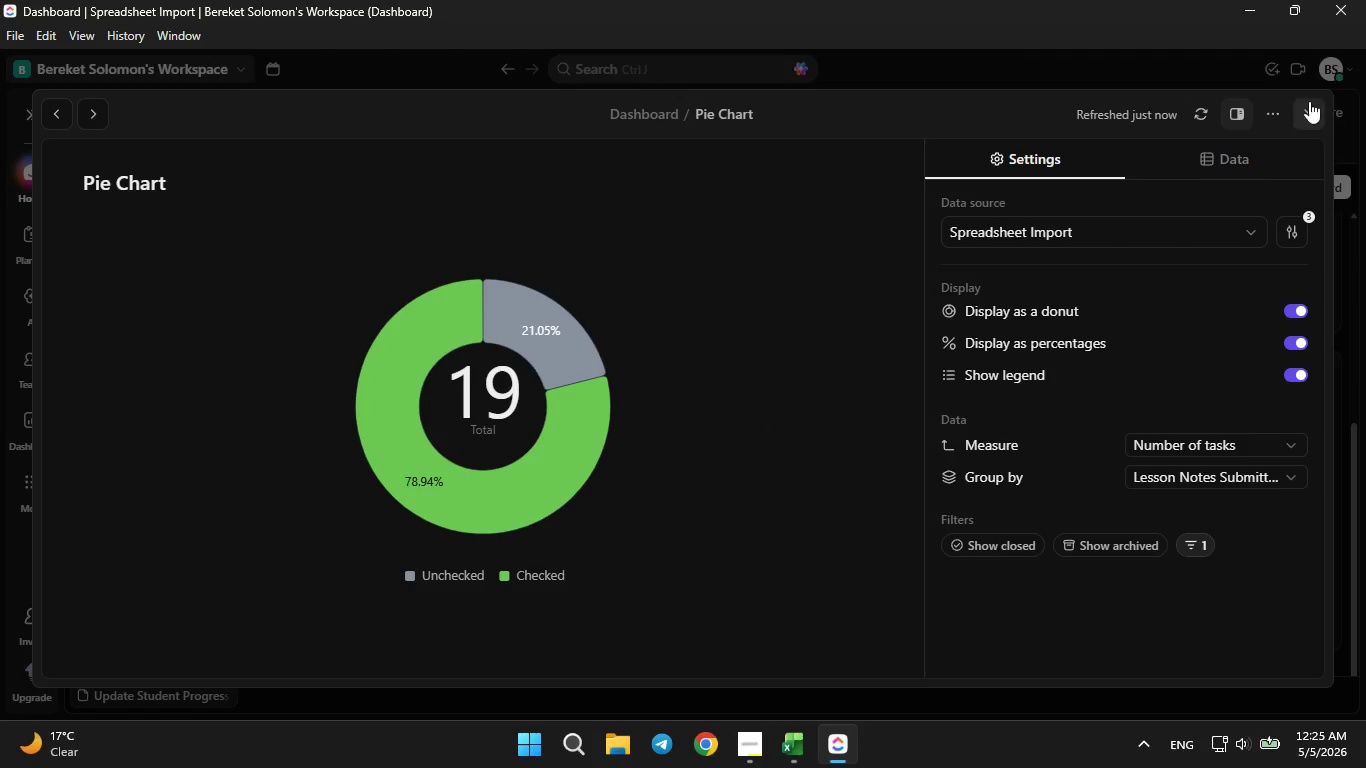 
left_click([1302, 104])
 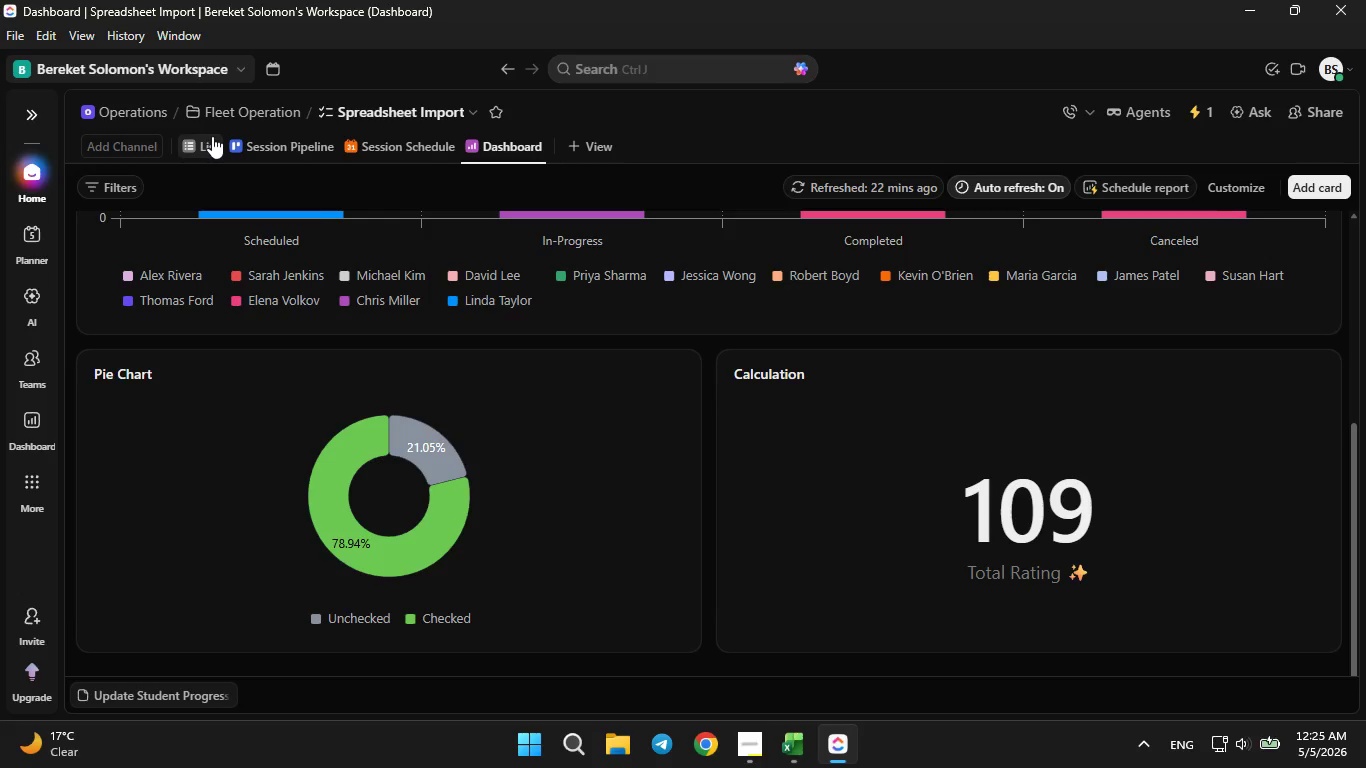 
left_click([212, 136])
 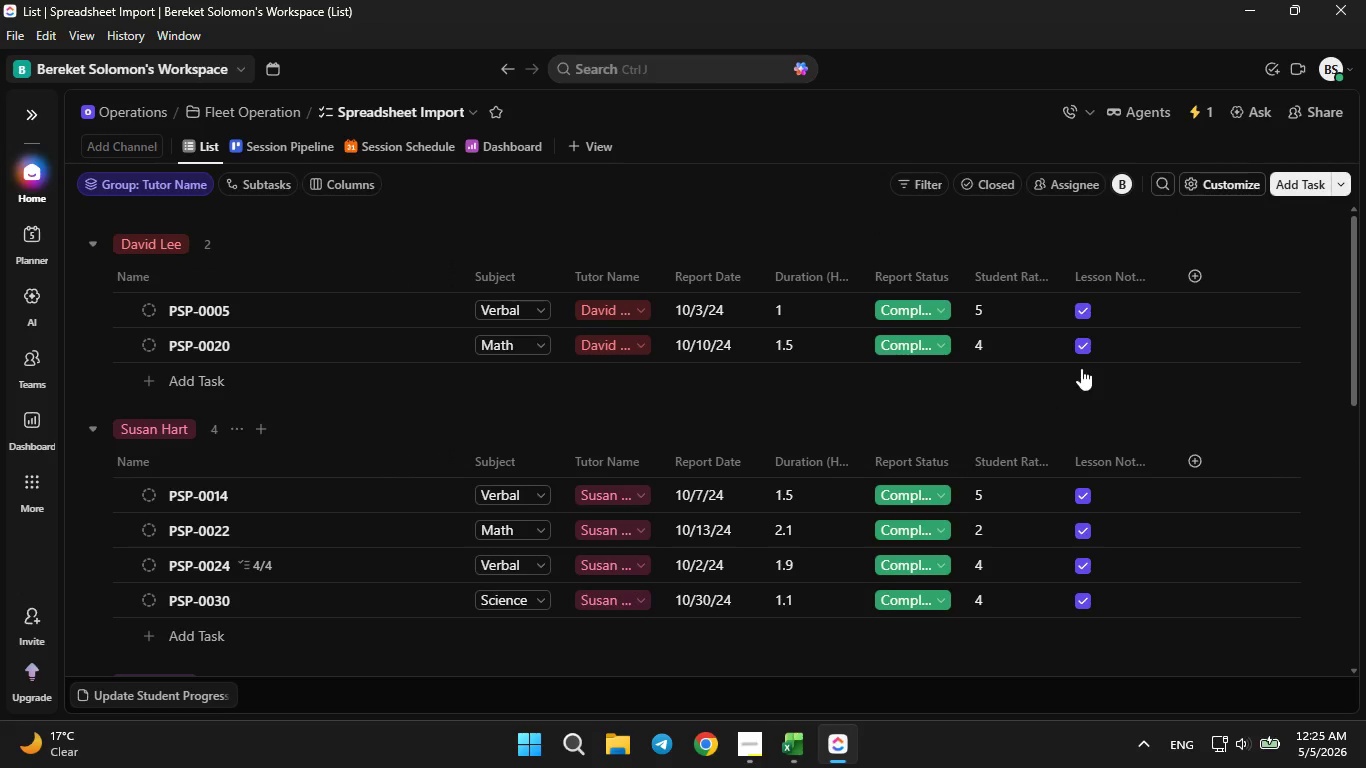 
left_click([1078, 346])
 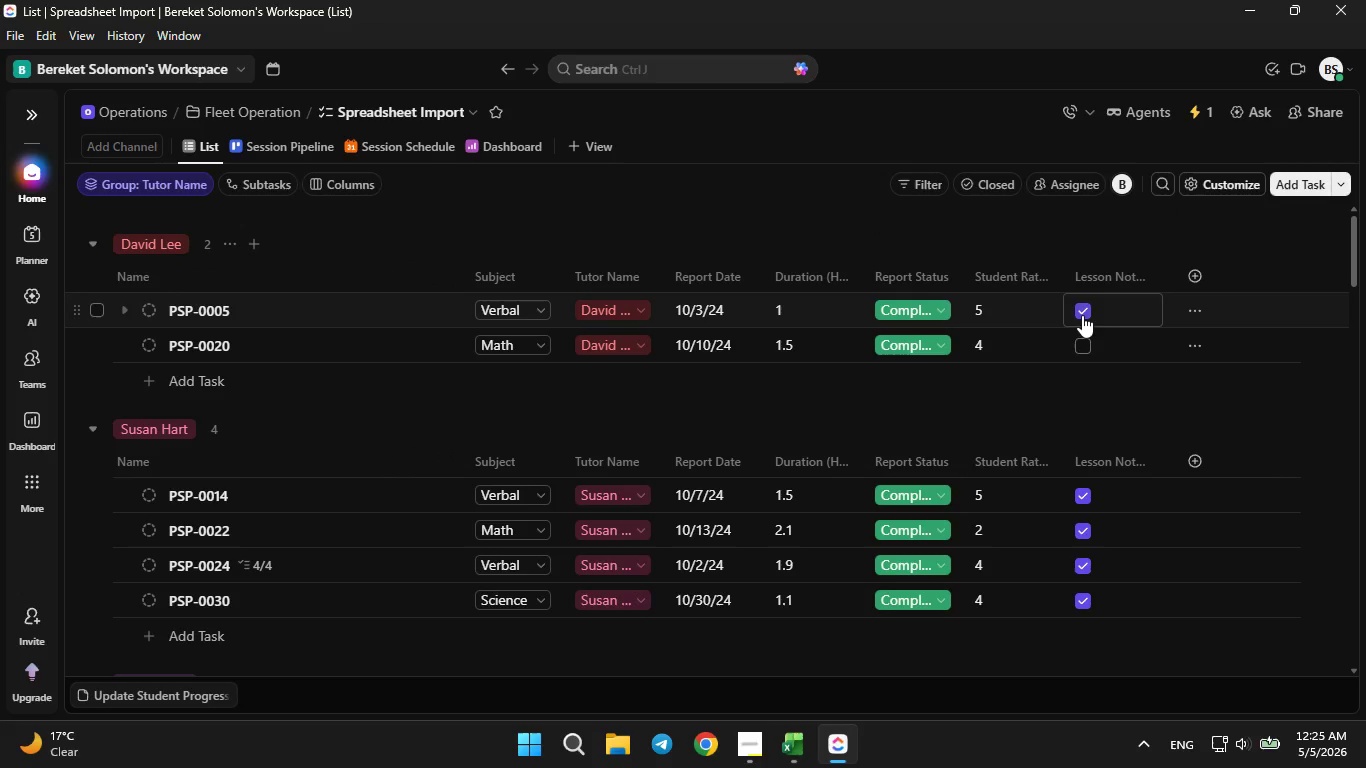 
left_click([1083, 313])
 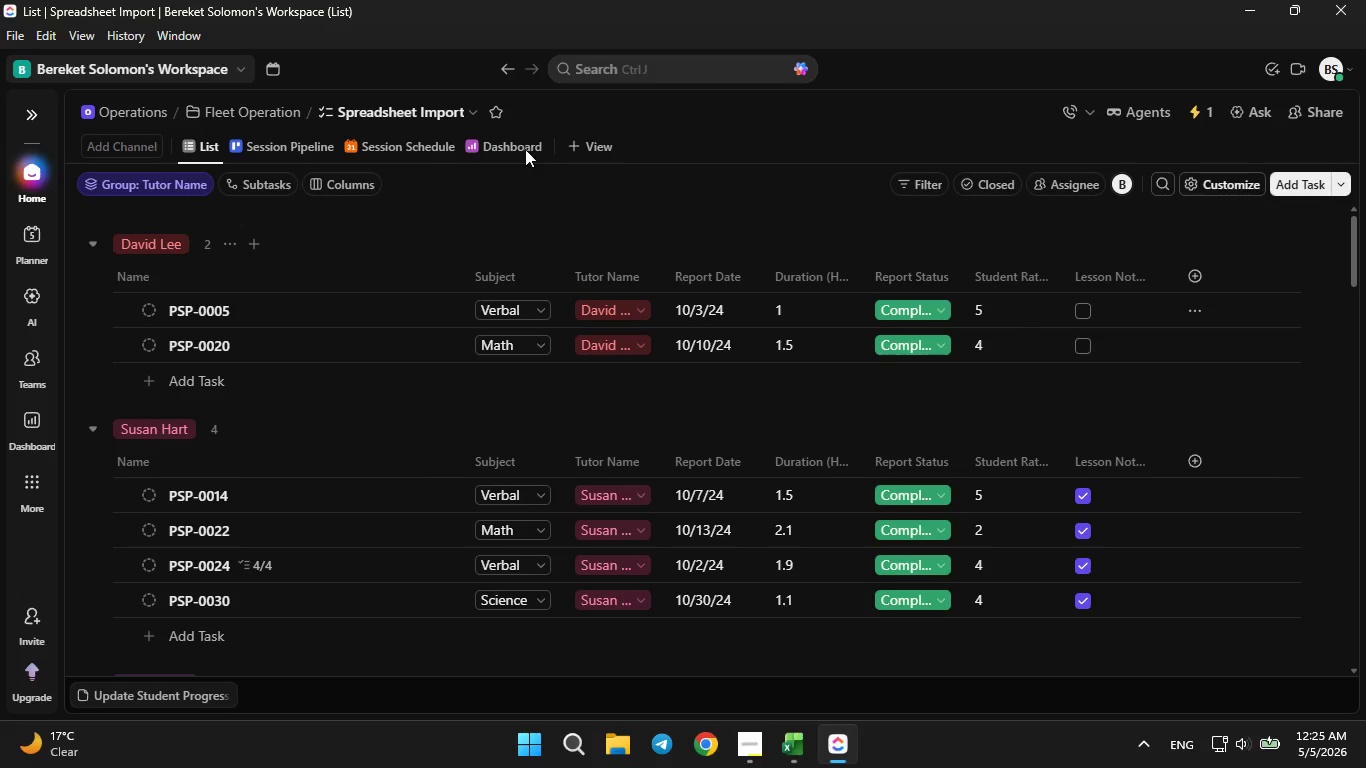 
left_click([515, 145])
 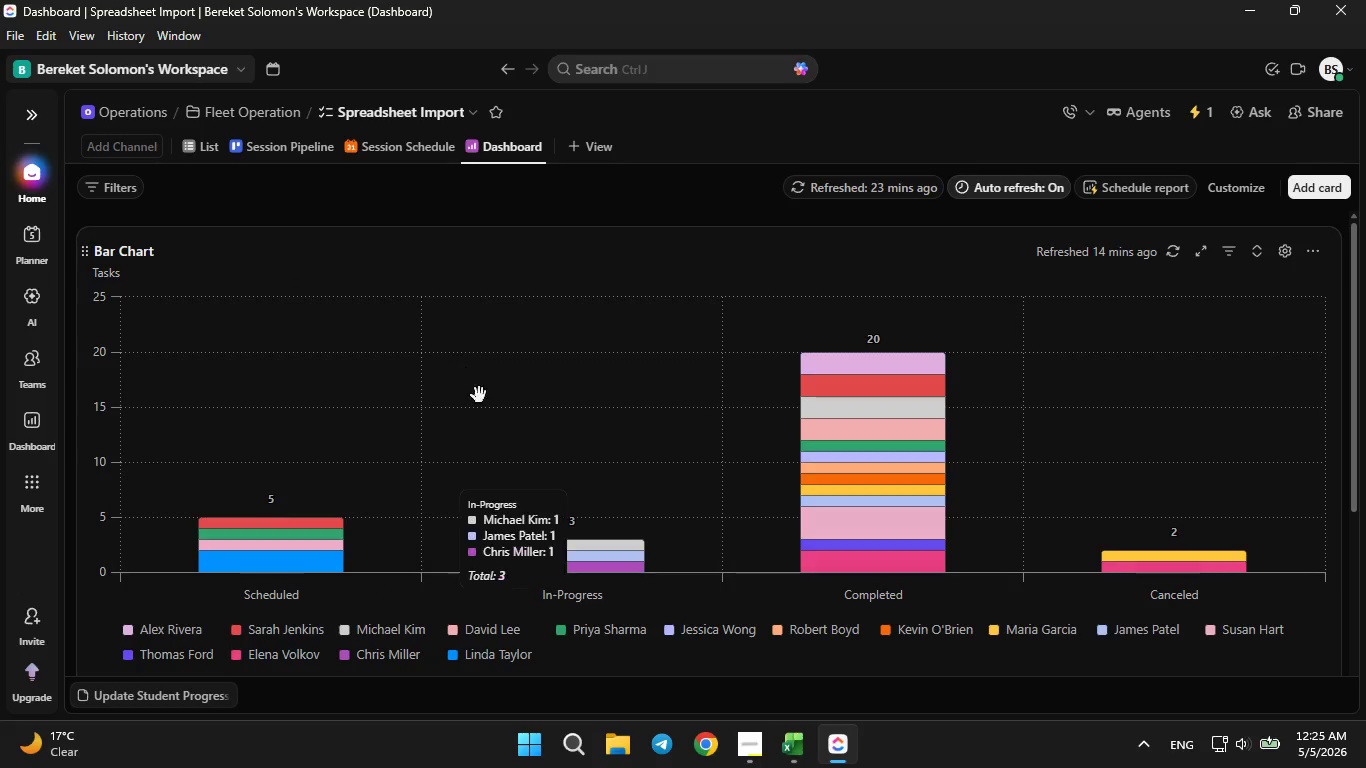 
scroll: coordinate [512, 418], scroll_direction: down, amount: 5.0
 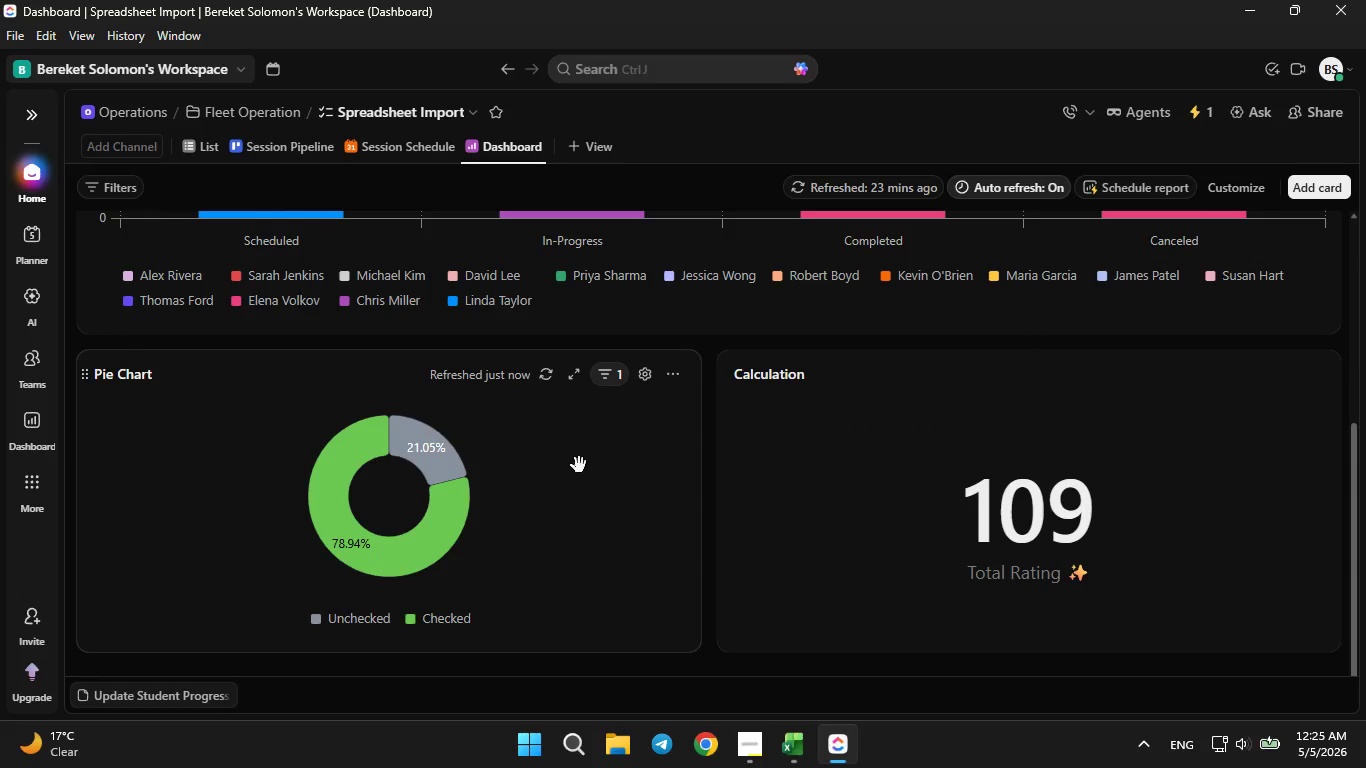 
left_click([579, 465])
 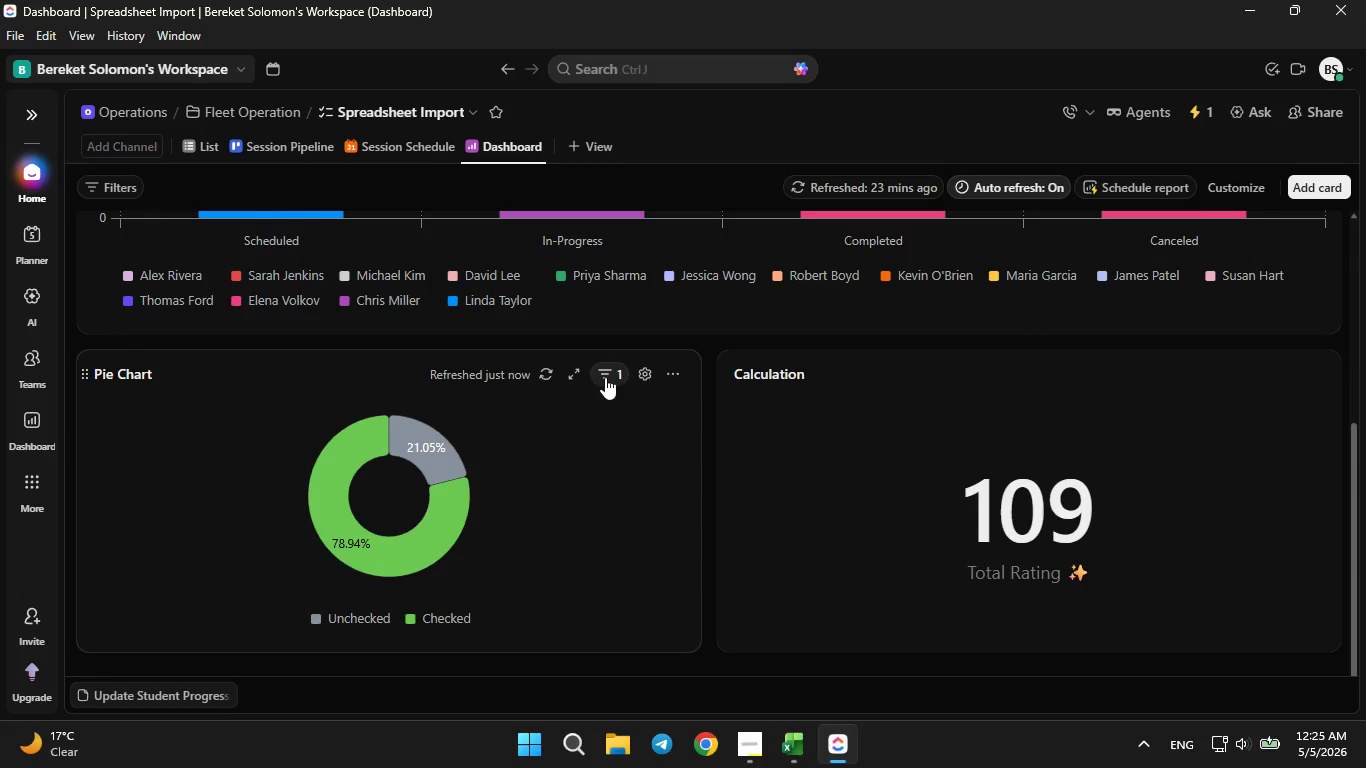 
left_click([644, 372])
 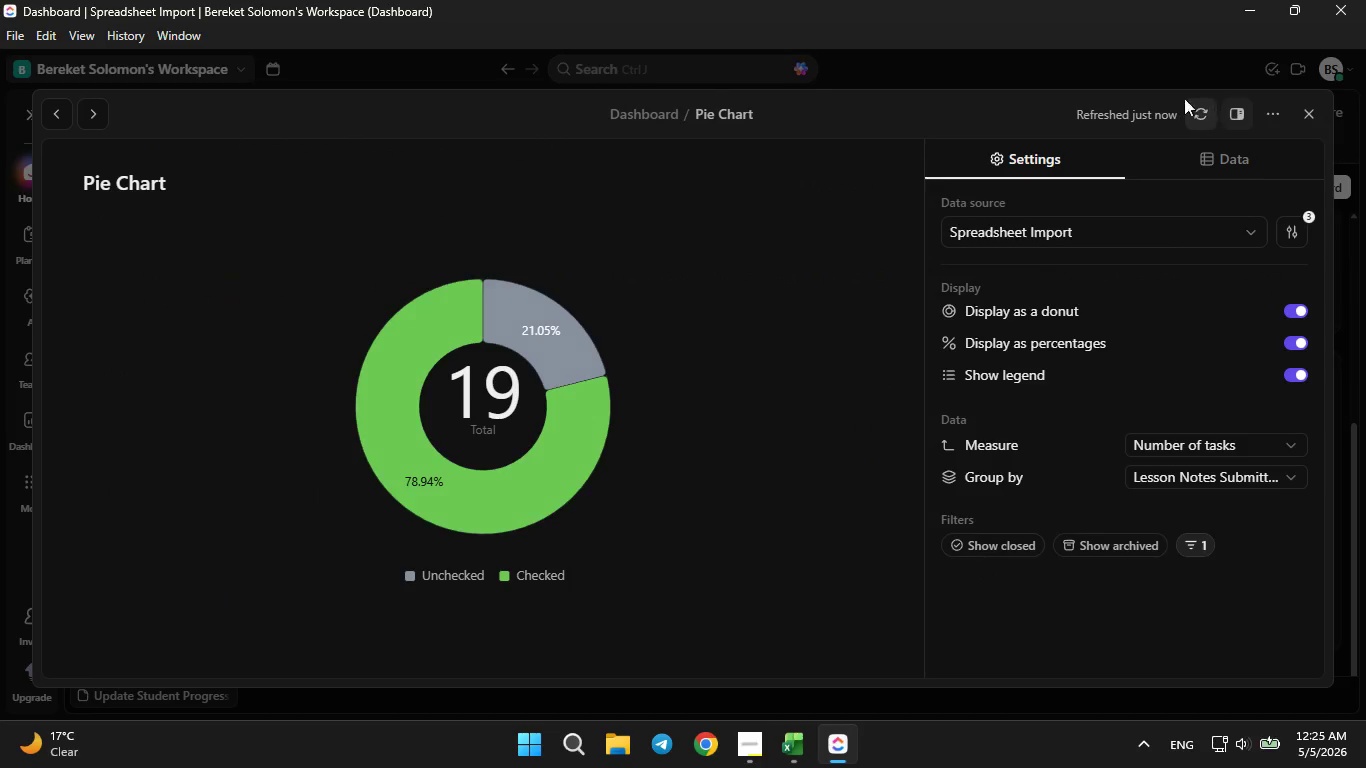 
left_click([1150, 113])
 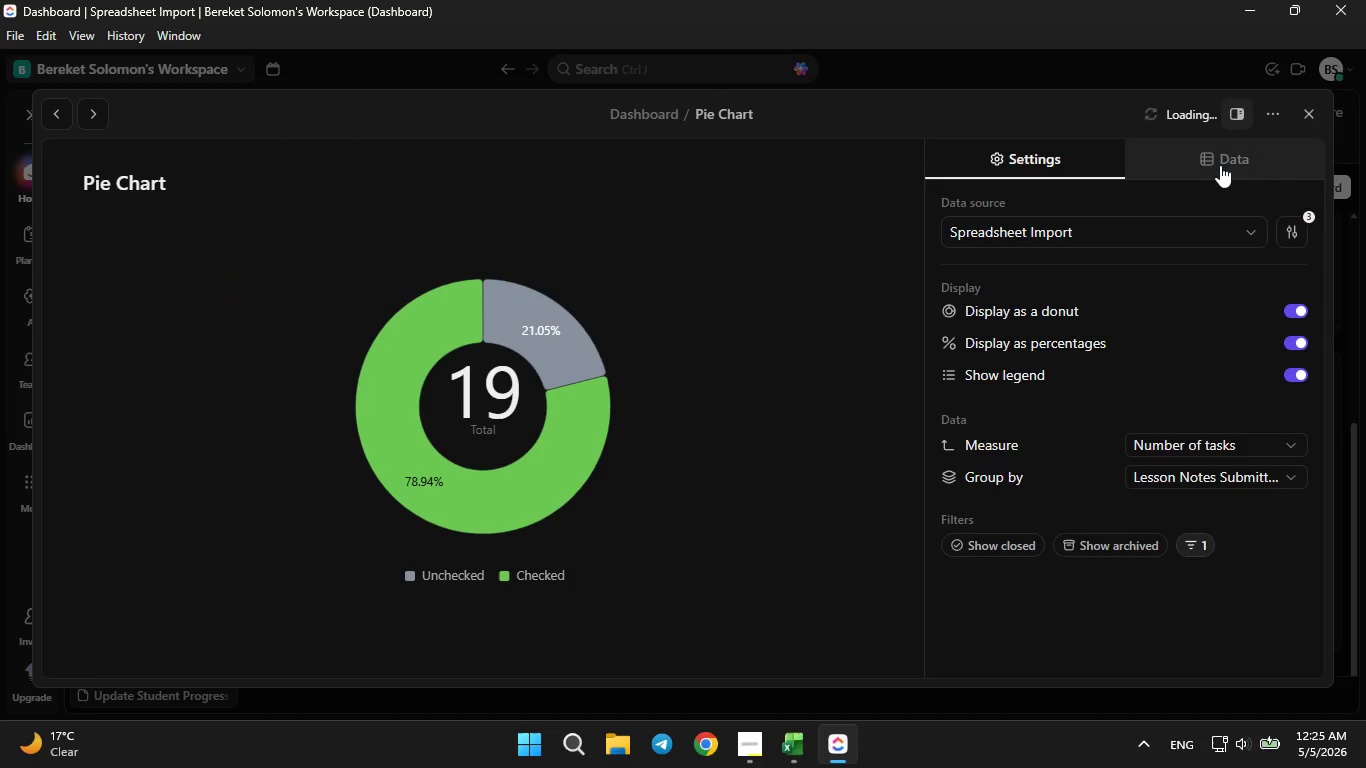 
left_click([1220, 165])
 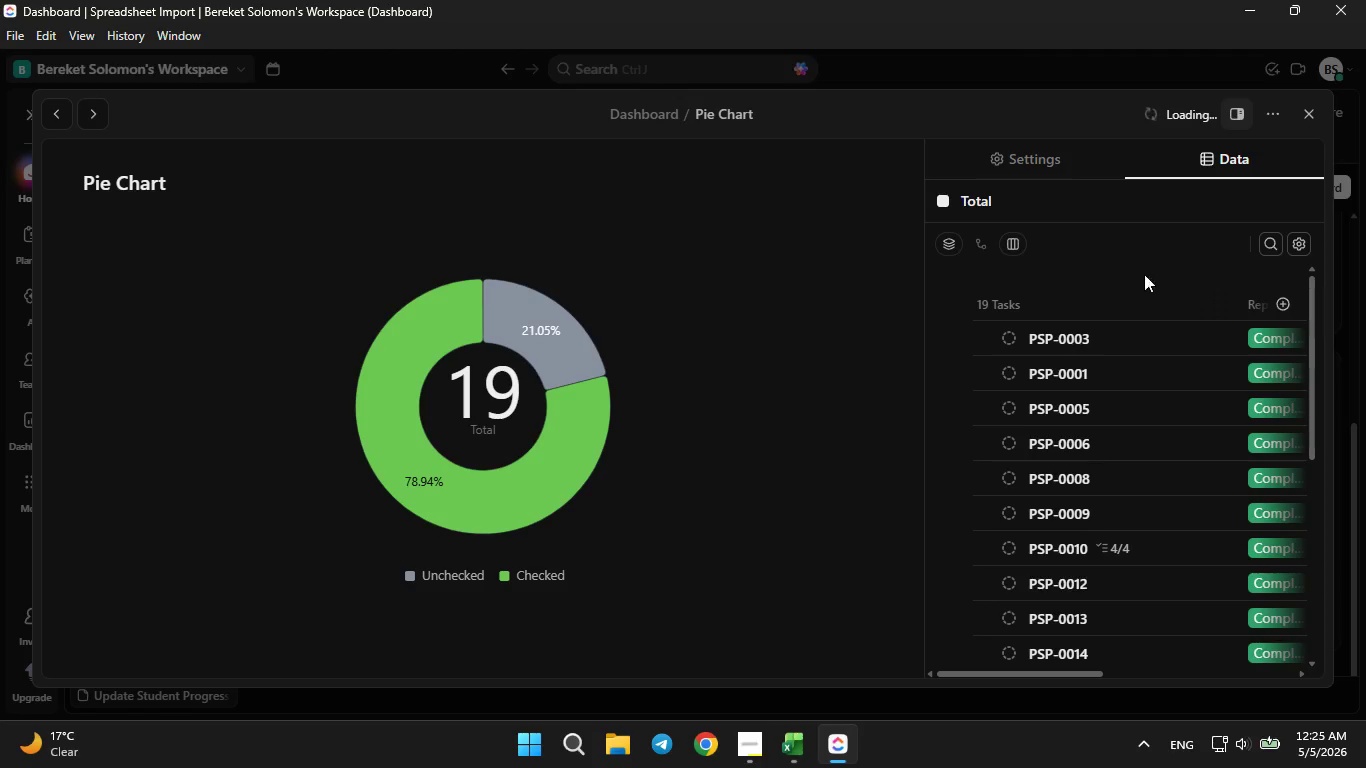 
scroll: coordinate [1115, 381], scroll_direction: down, amount: 13.0
 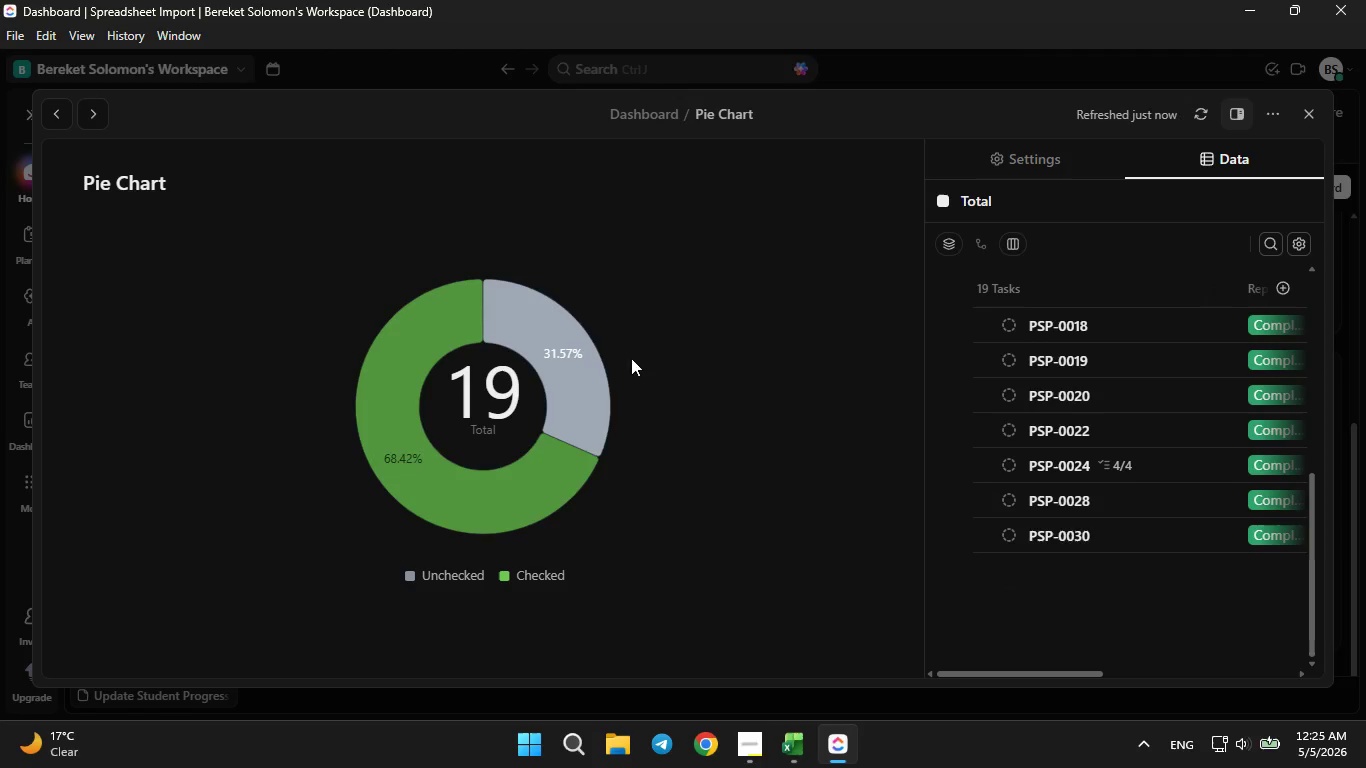 
scroll: coordinate [1069, 376], scroll_direction: up, amount: 4.0
 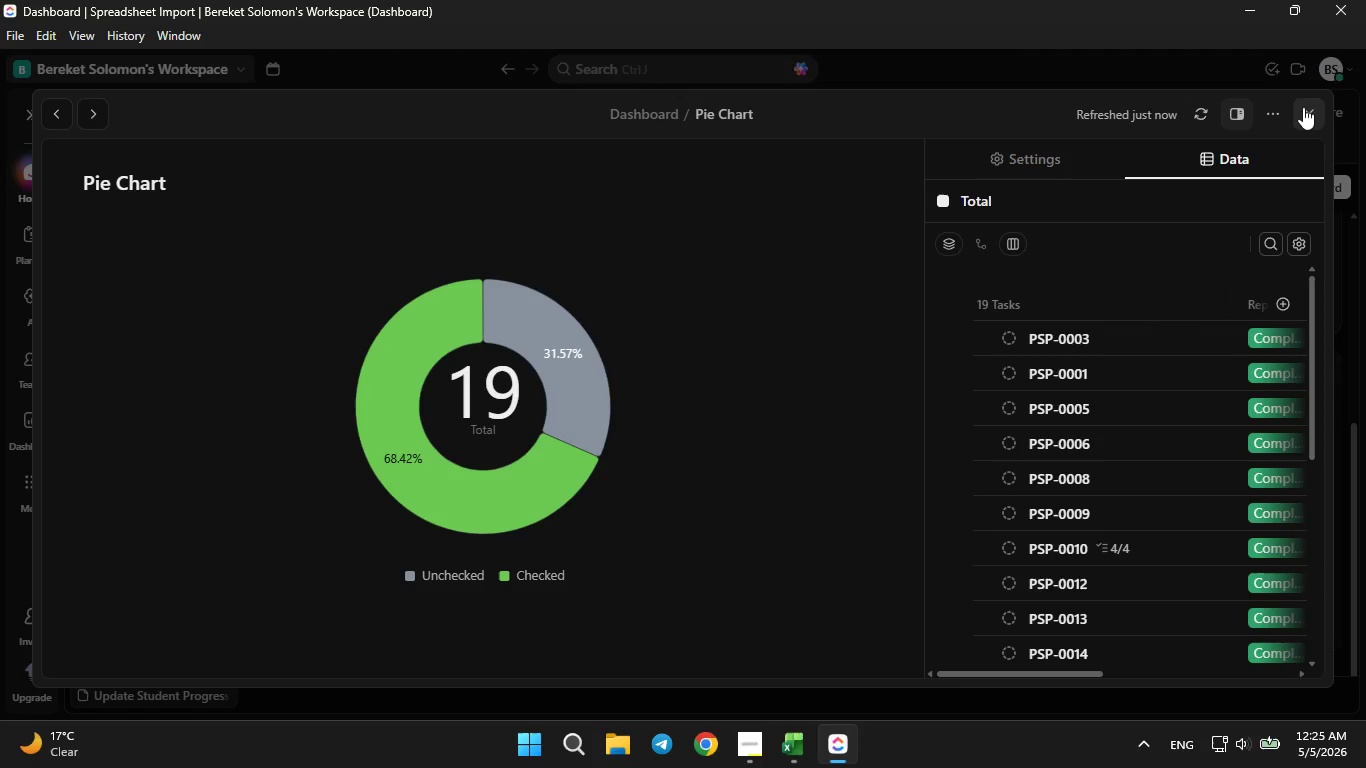 
left_click([1303, 107])
 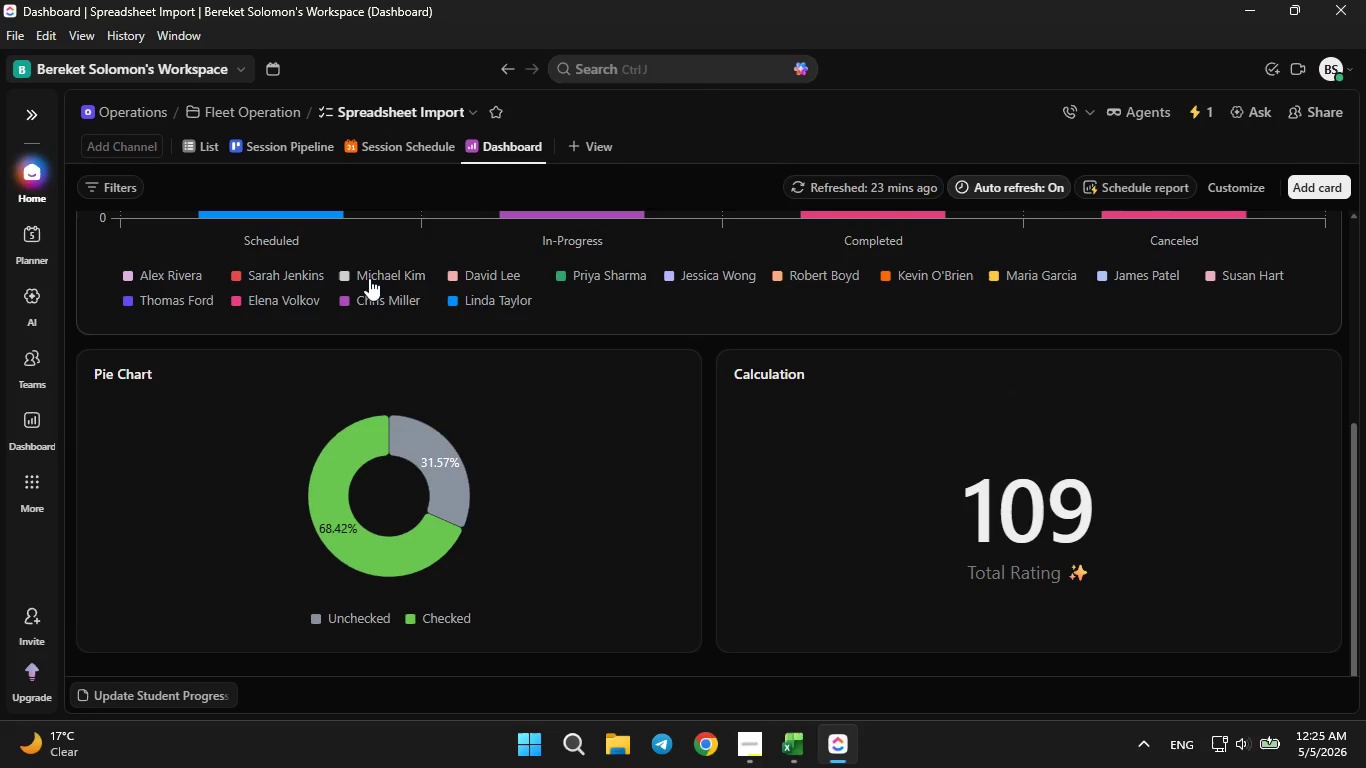 
scroll: coordinate [352, 360], scroll_direction: up, amount: 9.0
 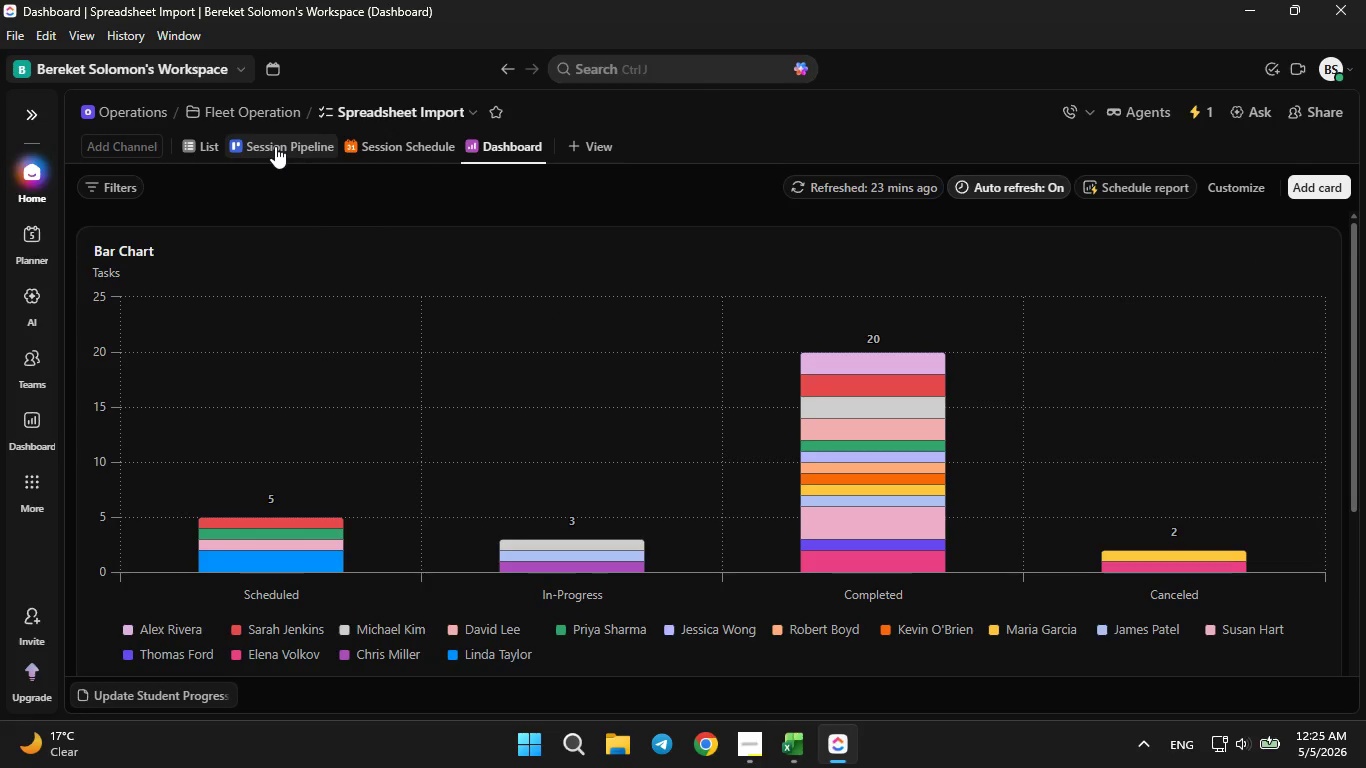 
left_click([275, 146])
 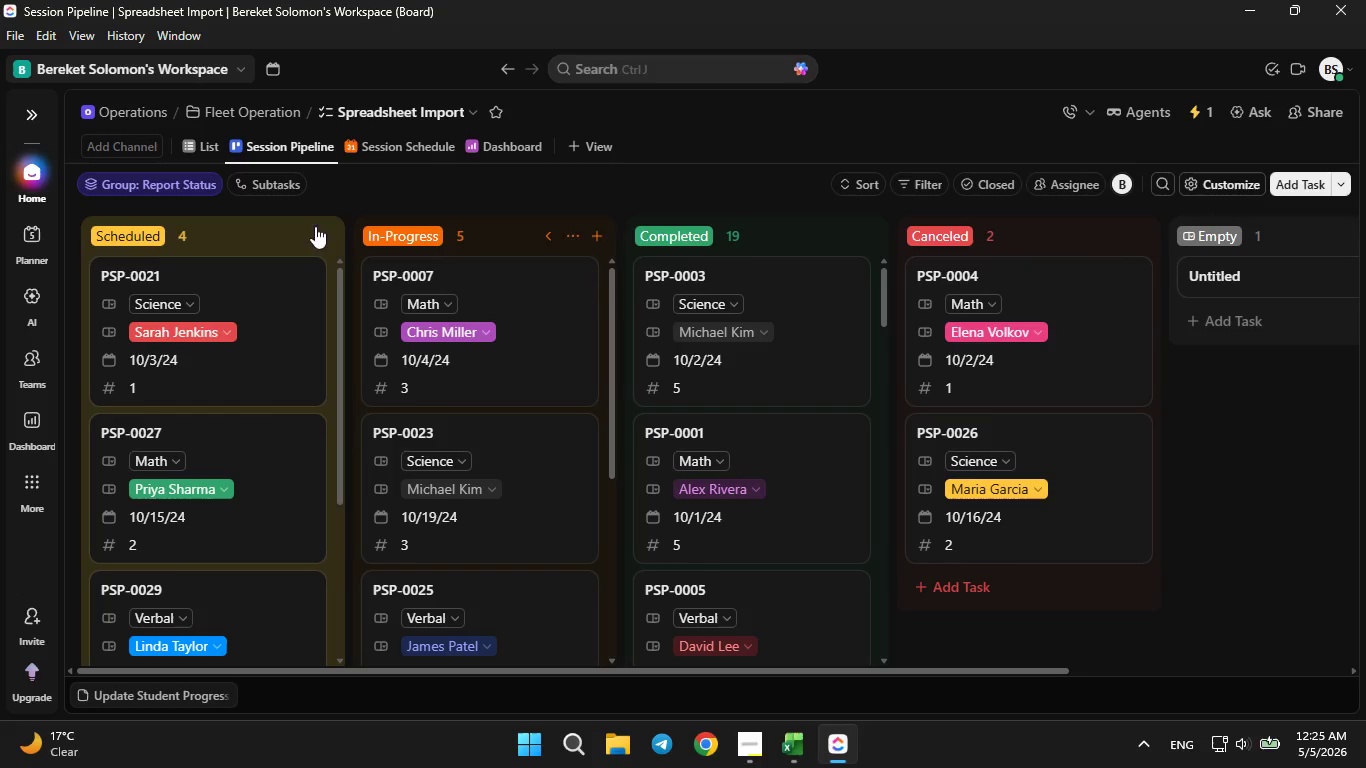 
left_click([208, 146])
 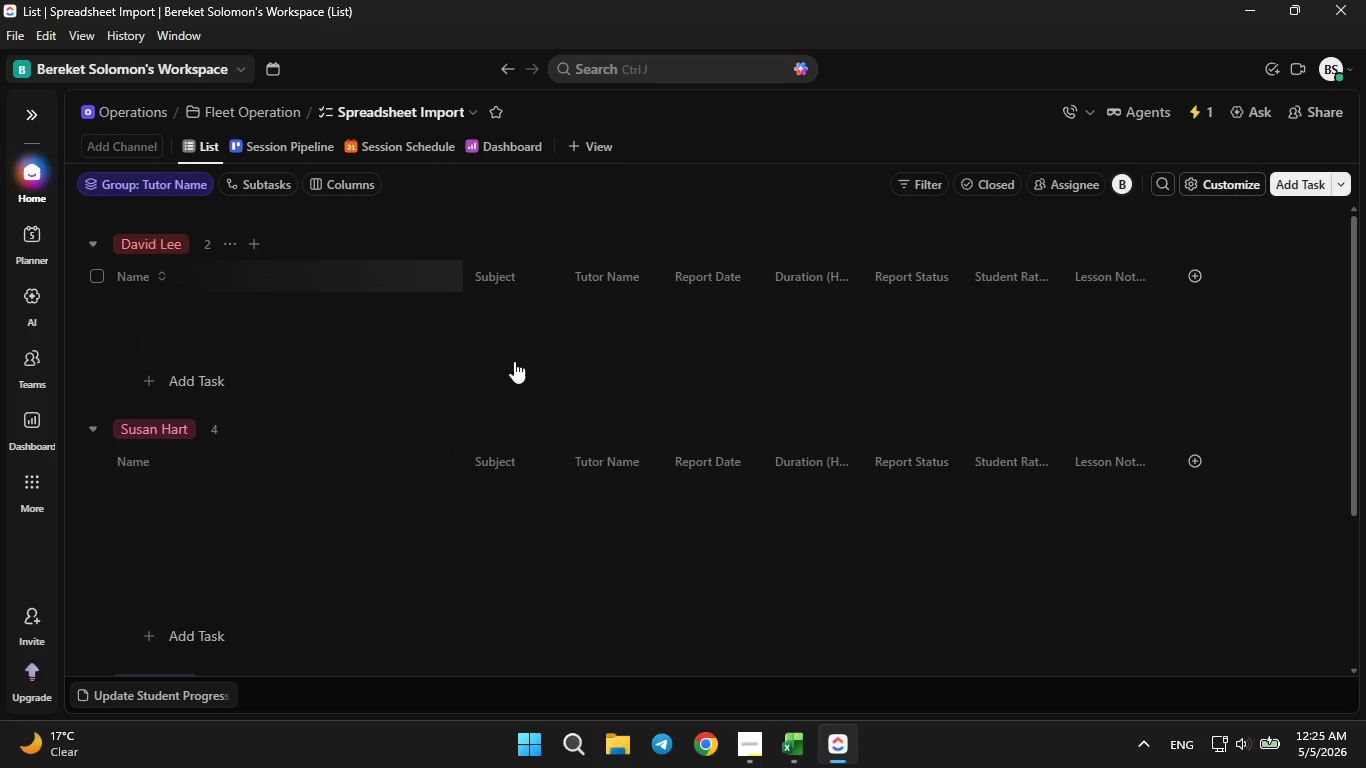 
scroll: coordinate [549, 386], scroll_direction: up, amount: 6.0
 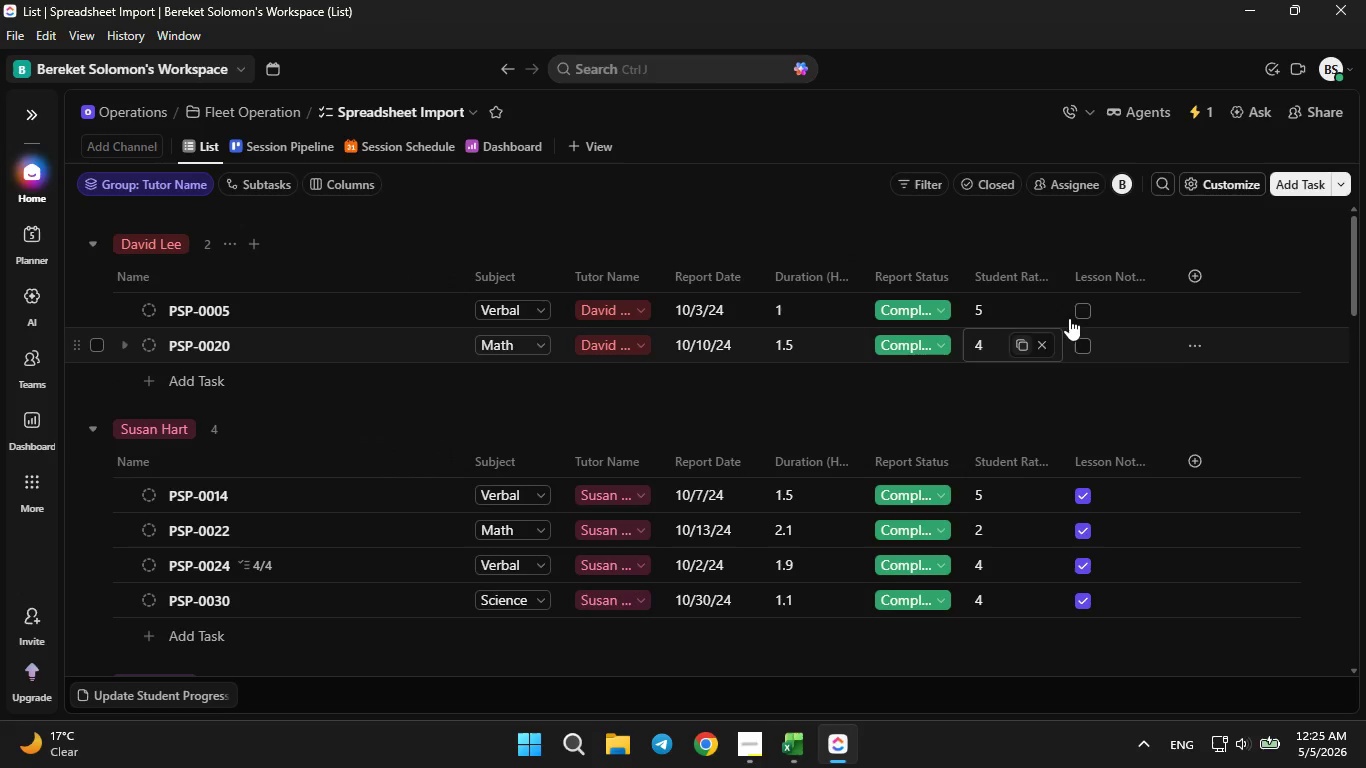 
left_click([1080, 307])
 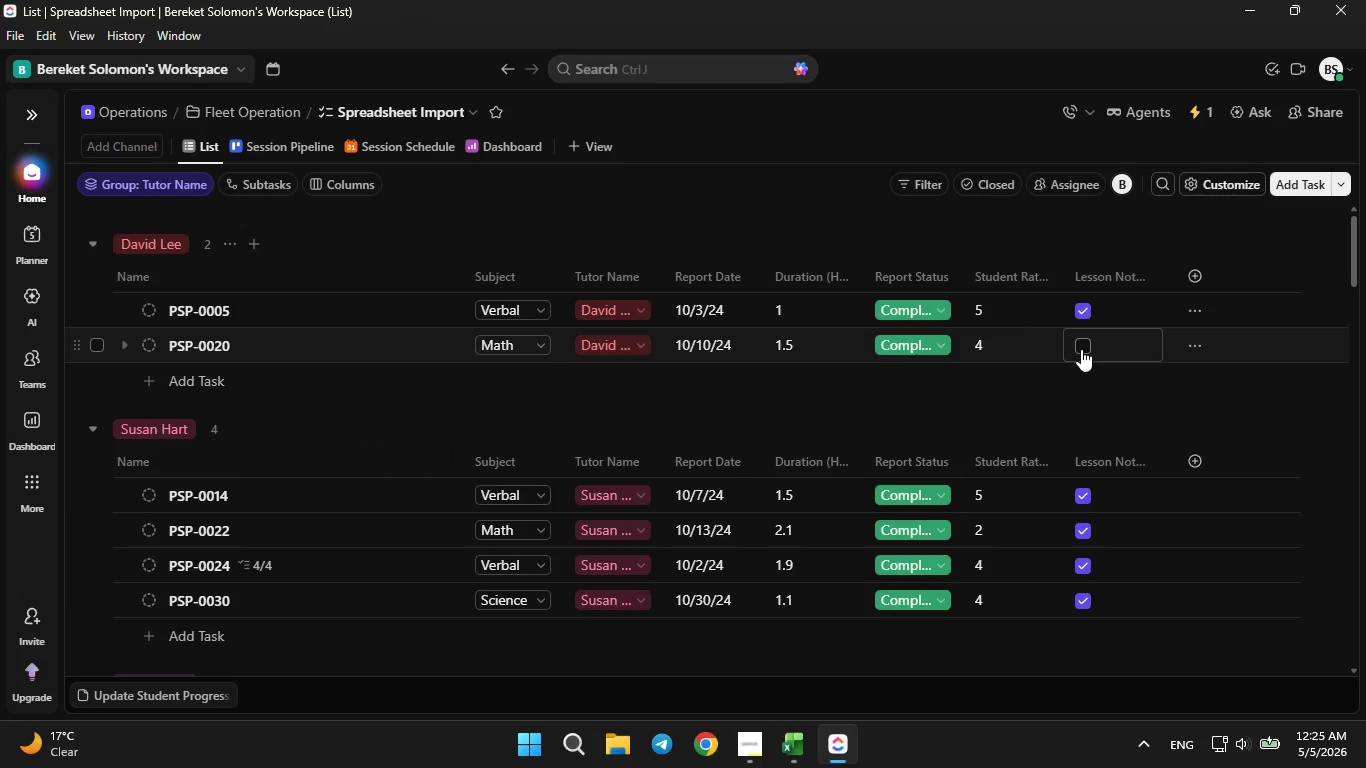 
left_click([1081, 349])
 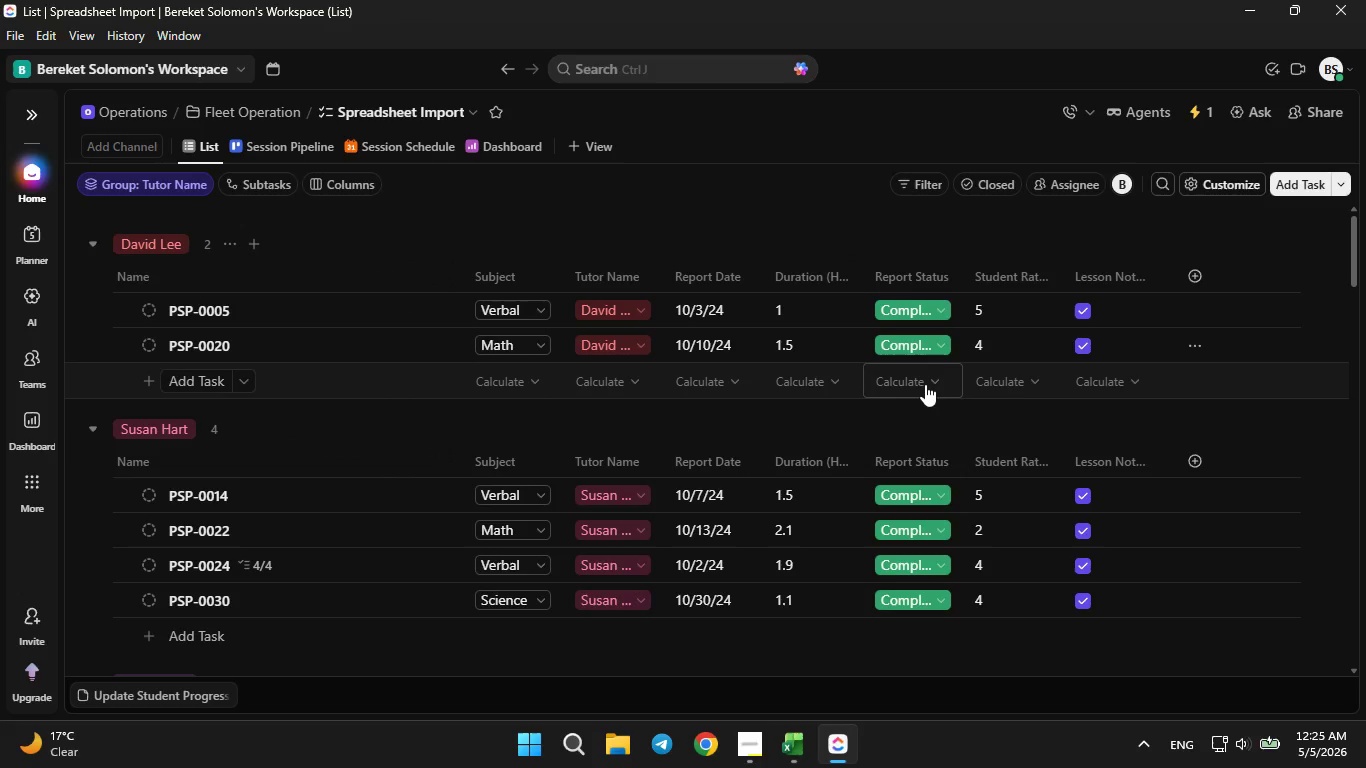 
scroll: coordinate [926, 383], scroll_direction: down, amount: 3.0
 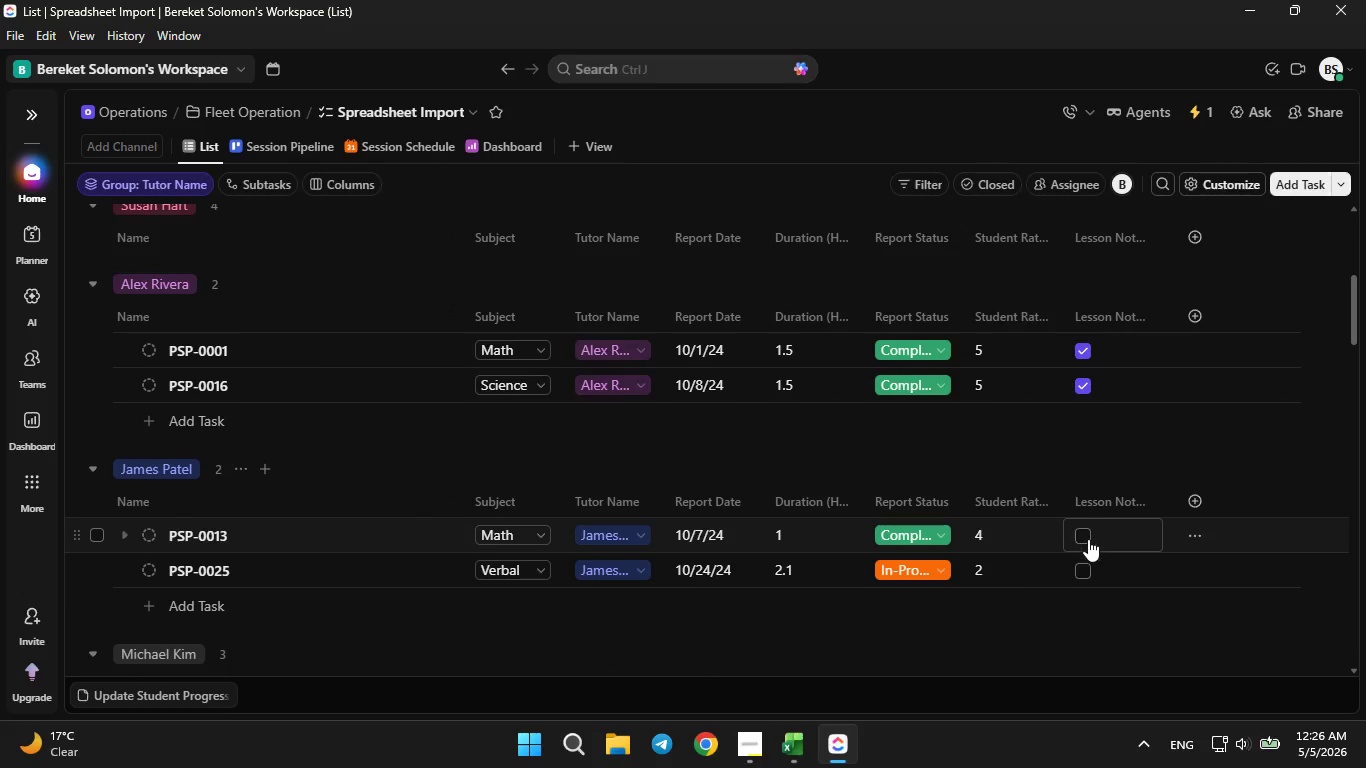 
left_click([1090, 541])
 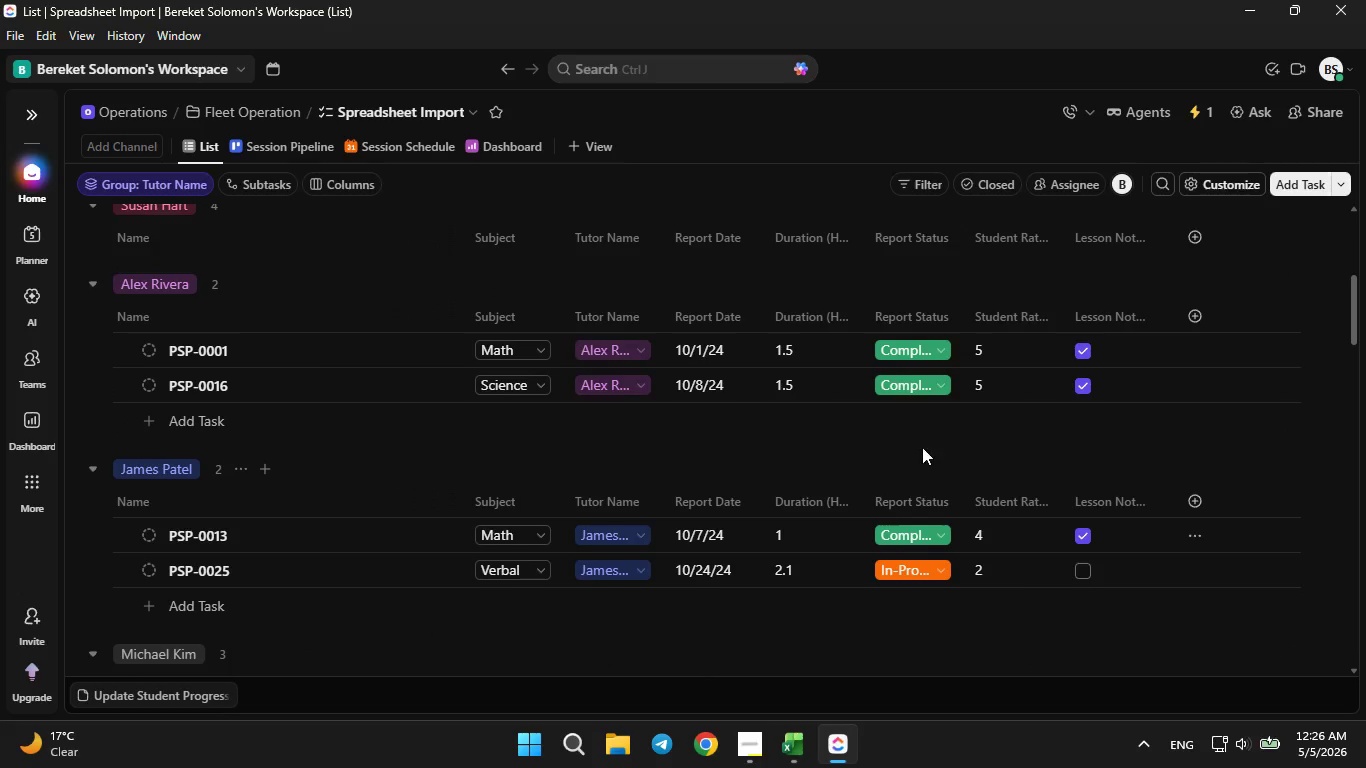 
scroll: coordinate [744, 442], scroll_direction: down, amount: 16.0
 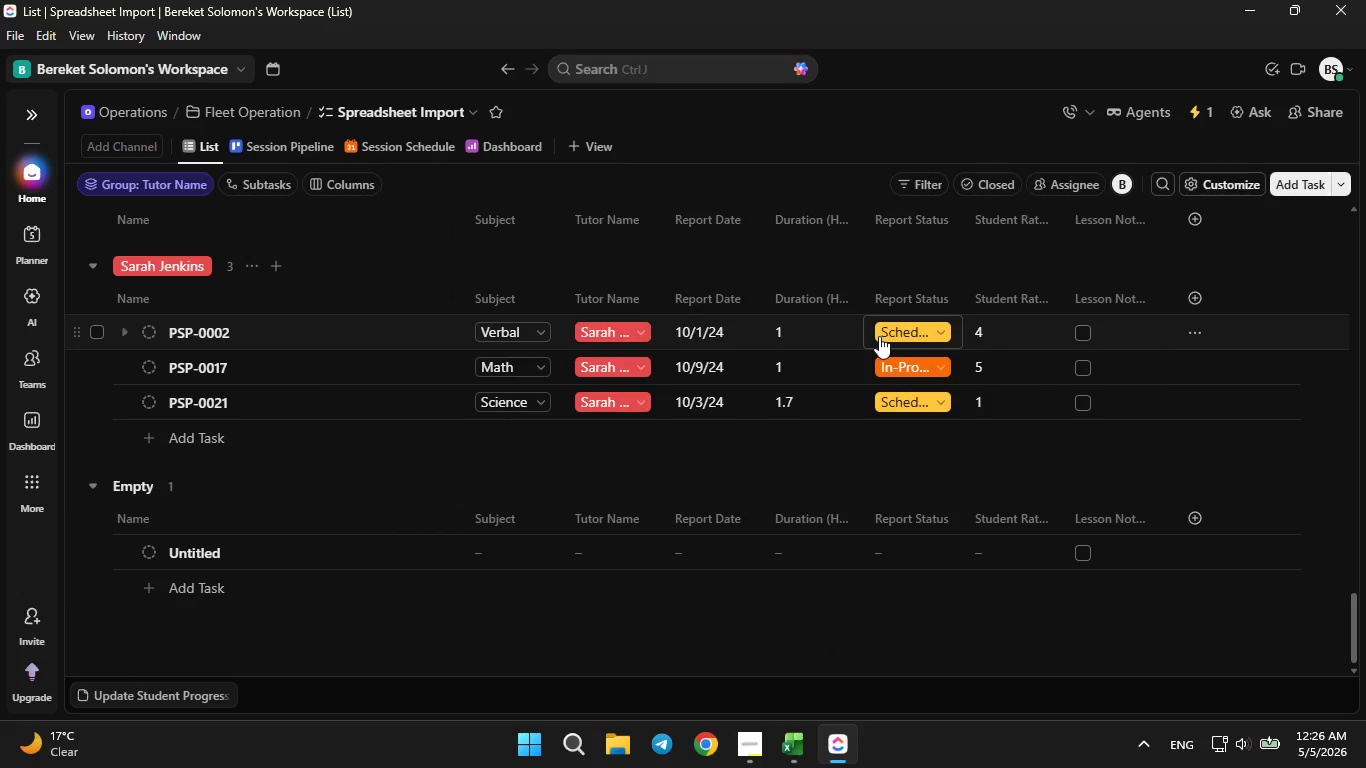 
left_click([222, 318])
 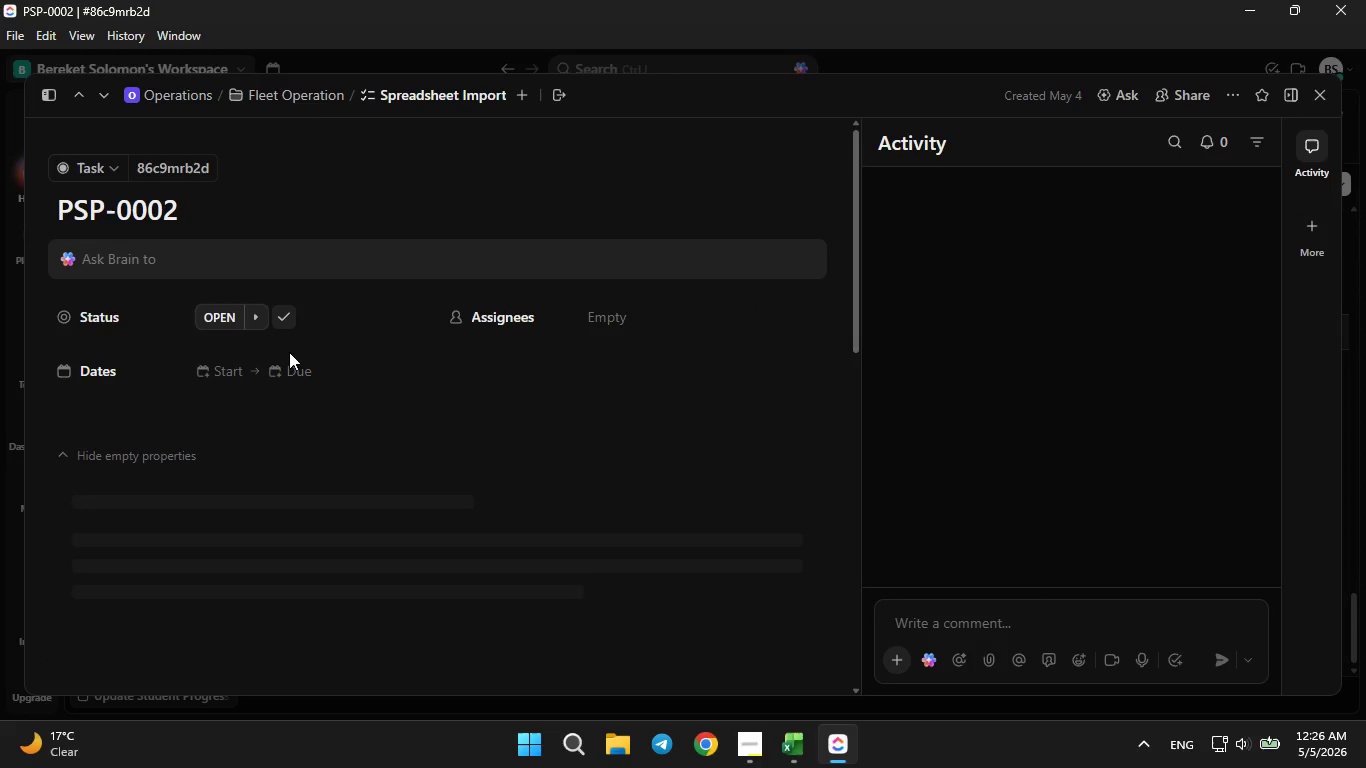 
scroll: coordinate [289, 353], scroll_direction: down, amount: 3.0
 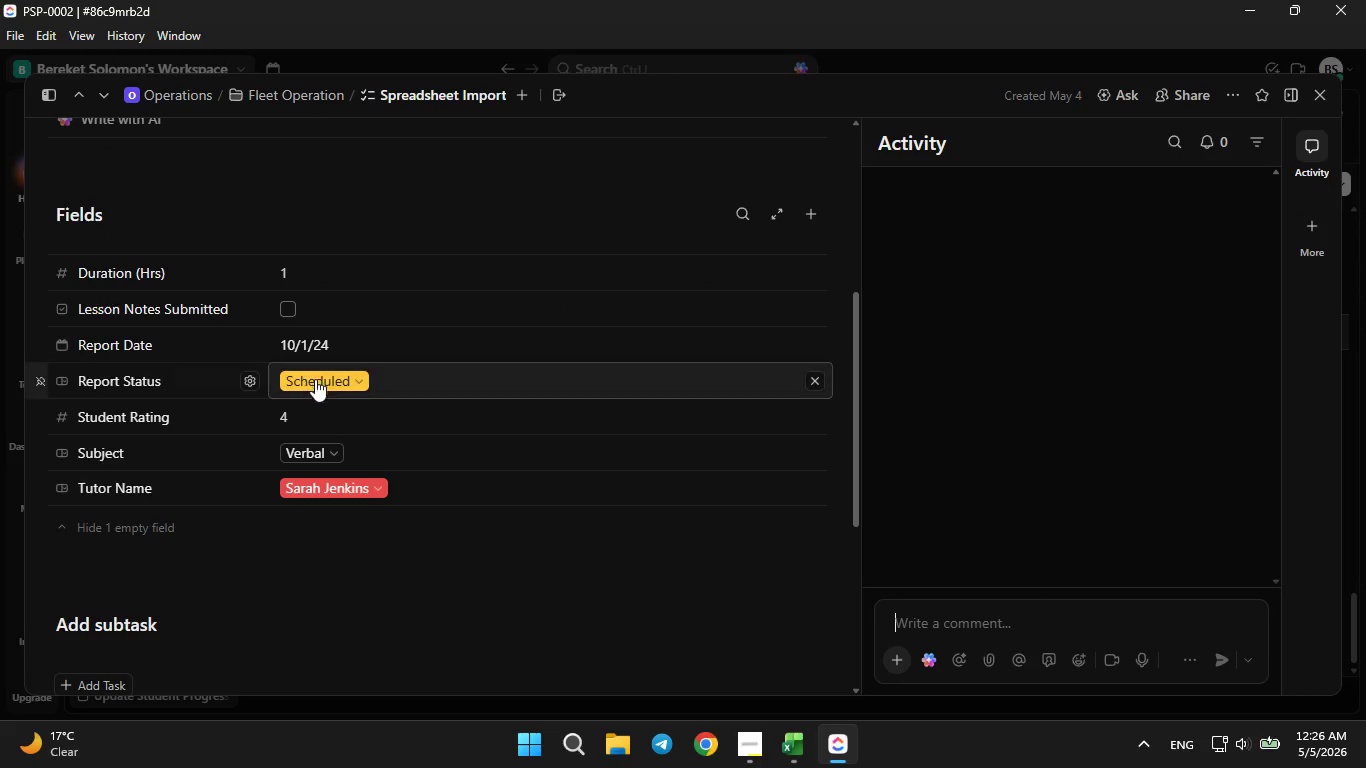 
left_click([317, 385])
 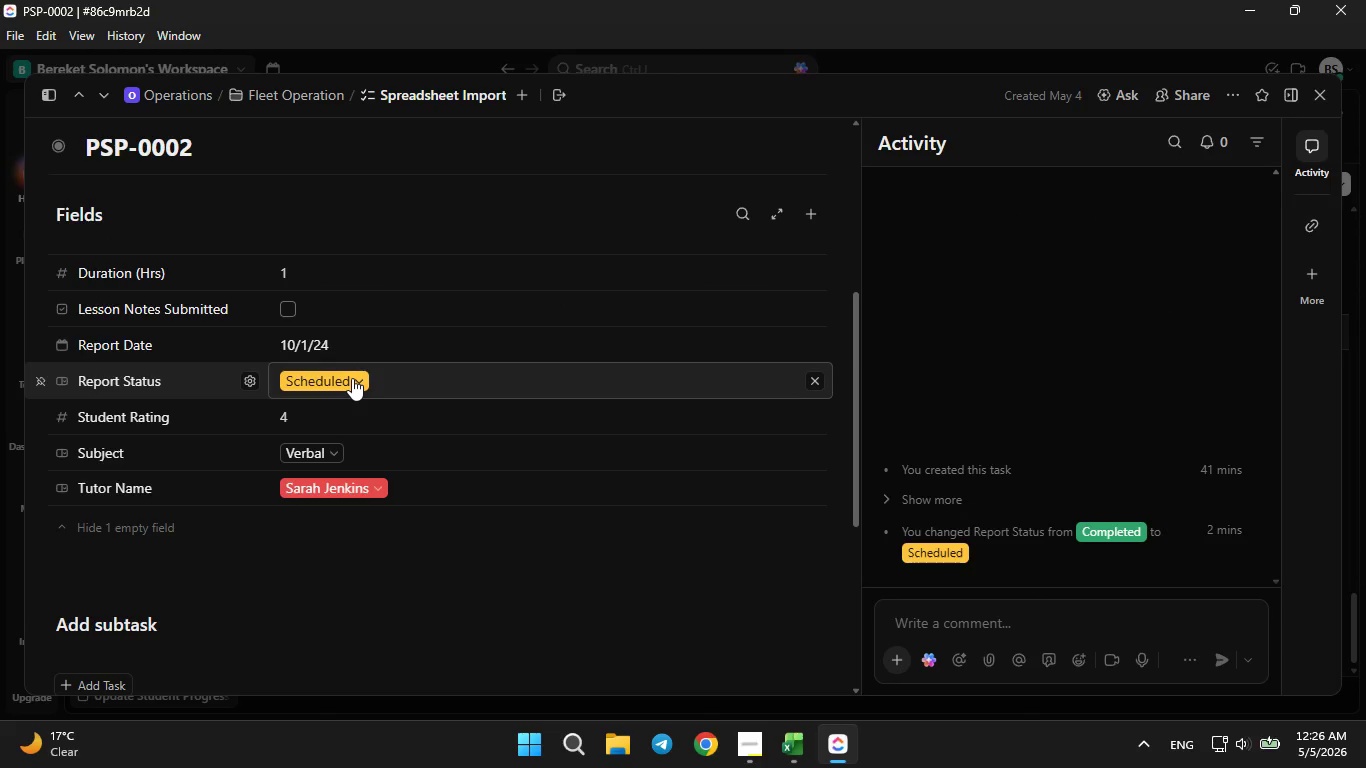 
left_click([352, 378])
 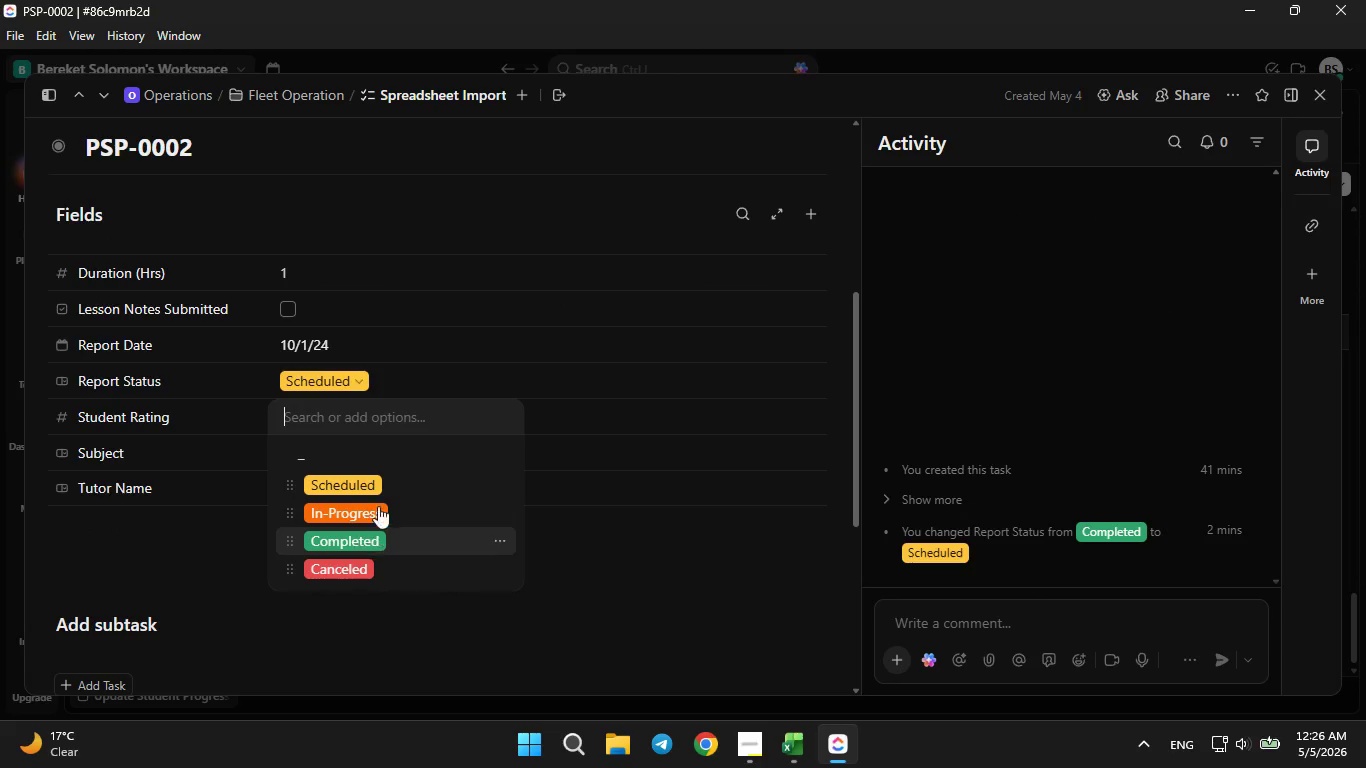 
left_click([672, 501])
 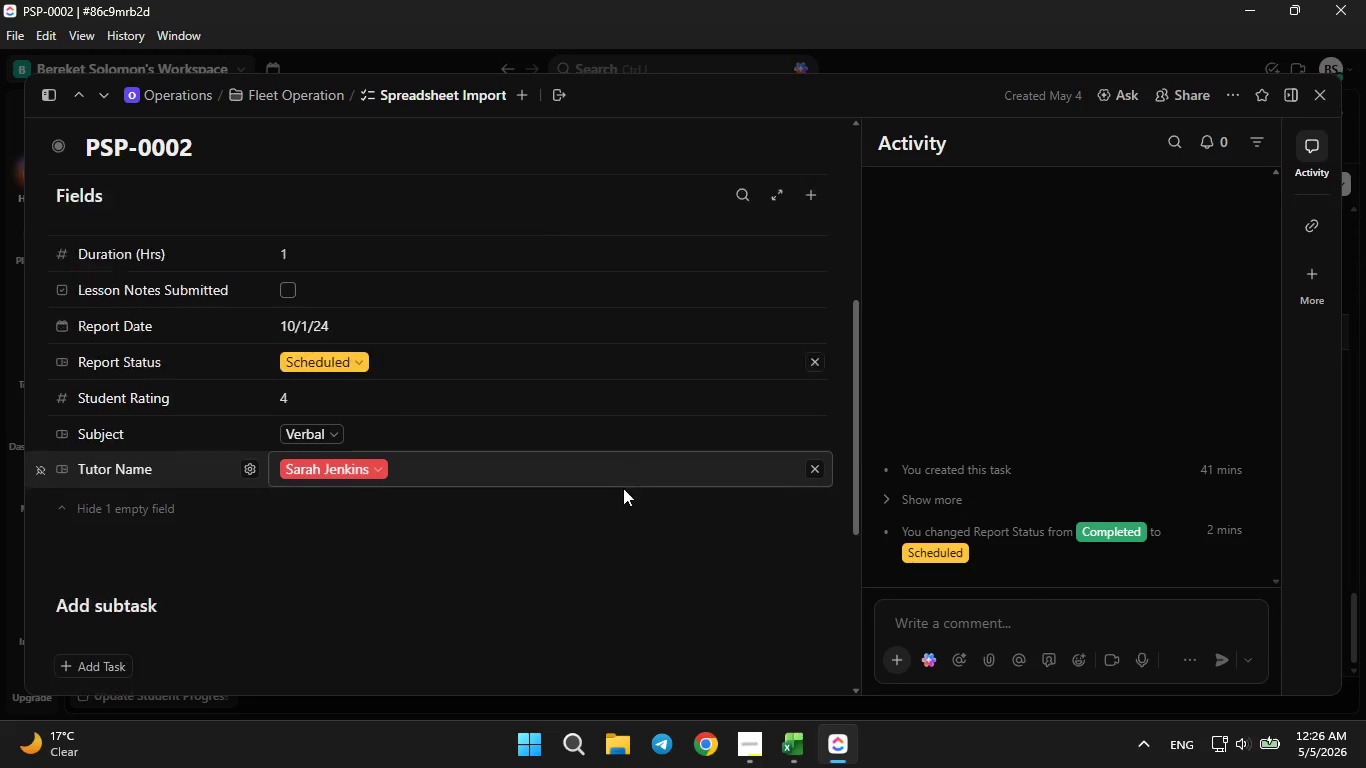 
scroll: coordinate [623, 488], scroll_direction: down, amount: 5.0
 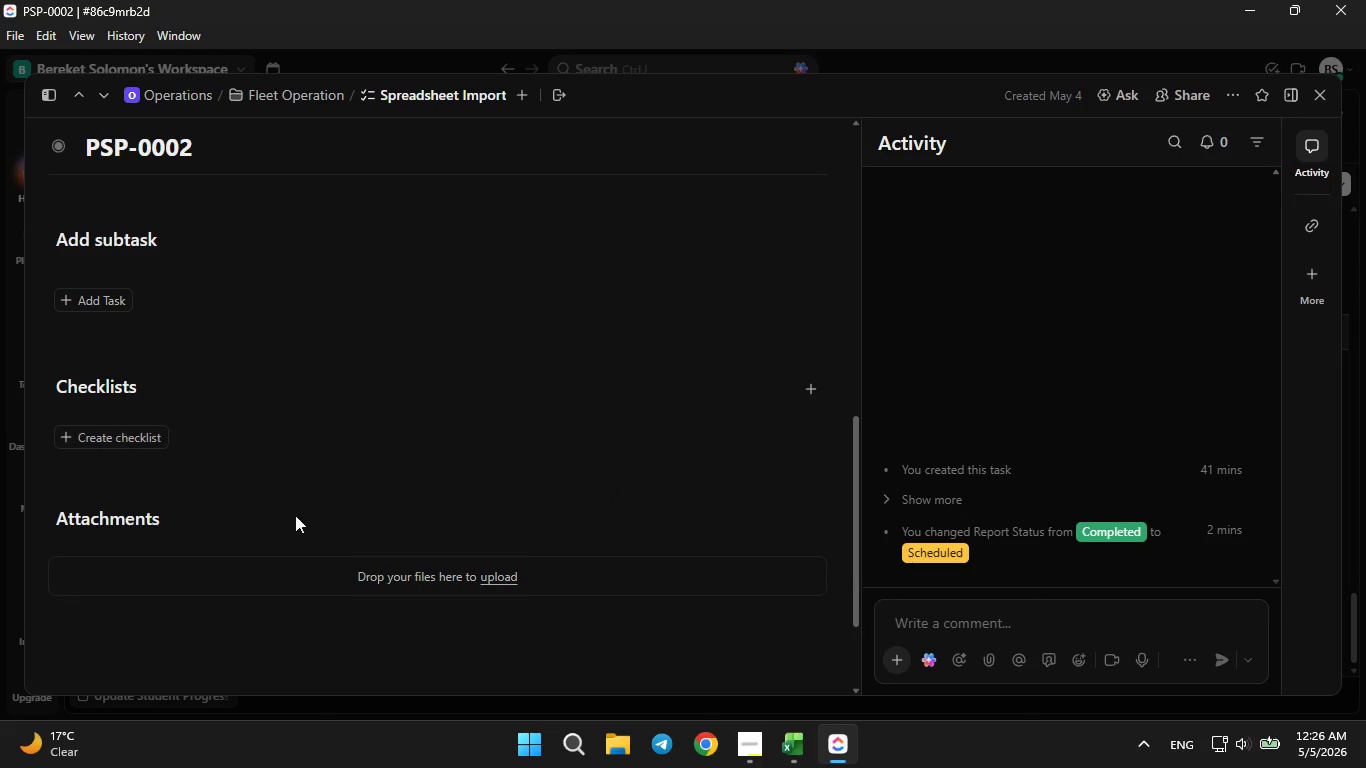 
scroll: coordinate [418, 501], scroll_direction: up, amount: 4.0
 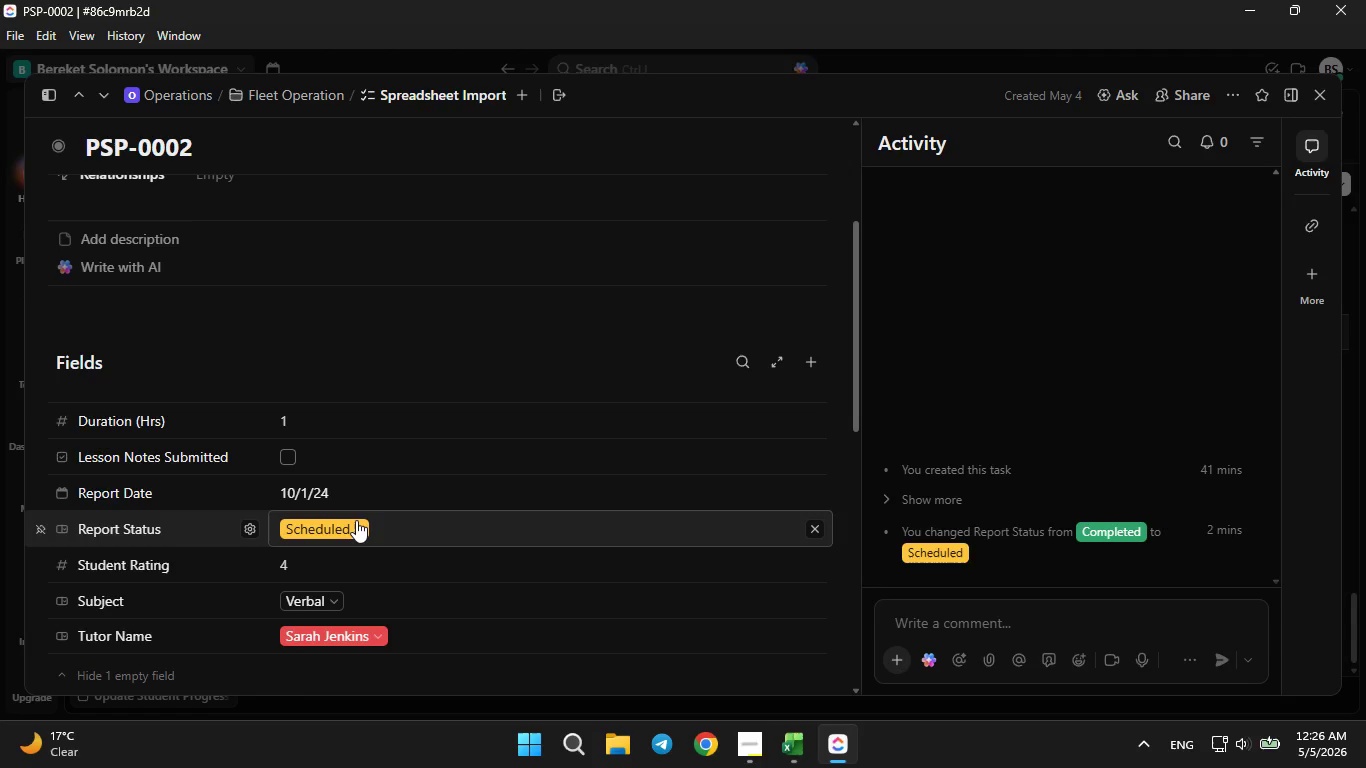 
left_click([355, 520])
 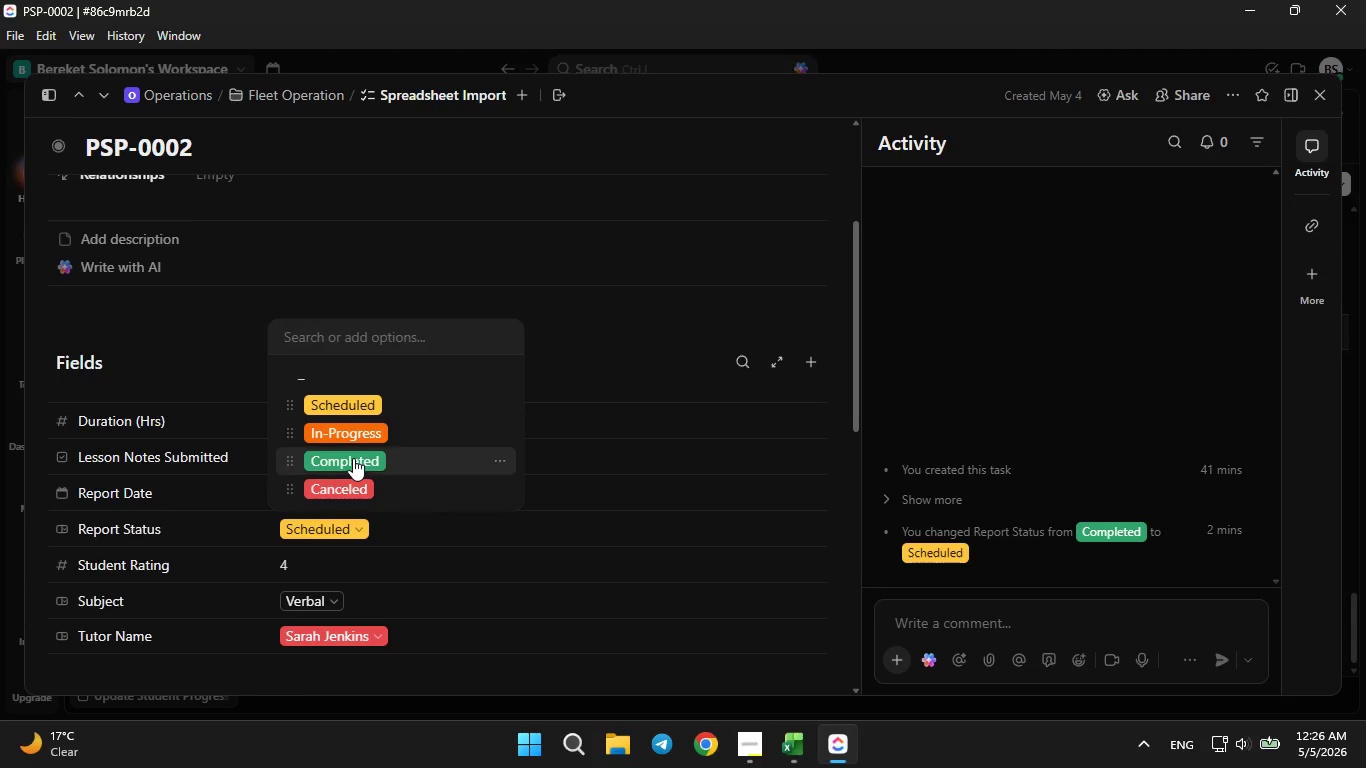 
left_click([353, 458])
 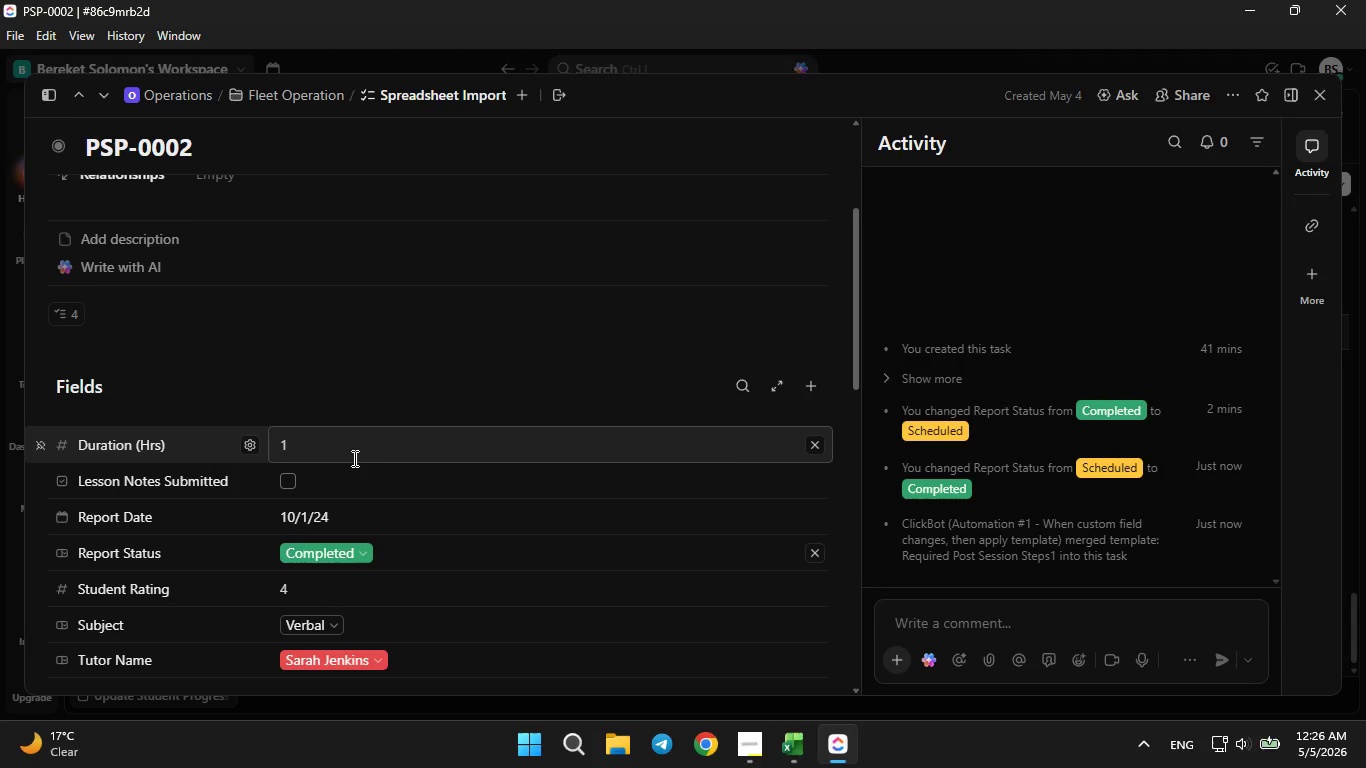 
wait(6.7)
 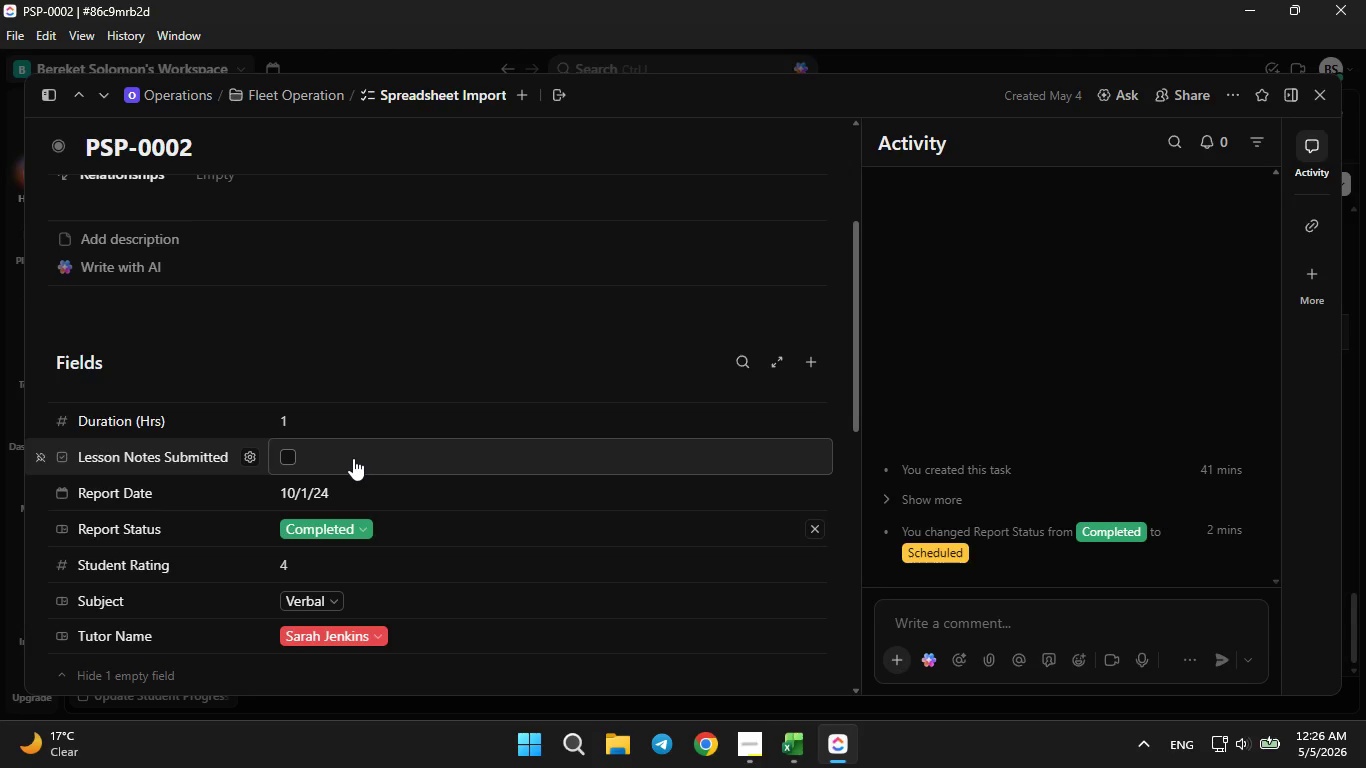 
scroll: coordinate [587, 437], scroll_direction: down, amount: 5.0
 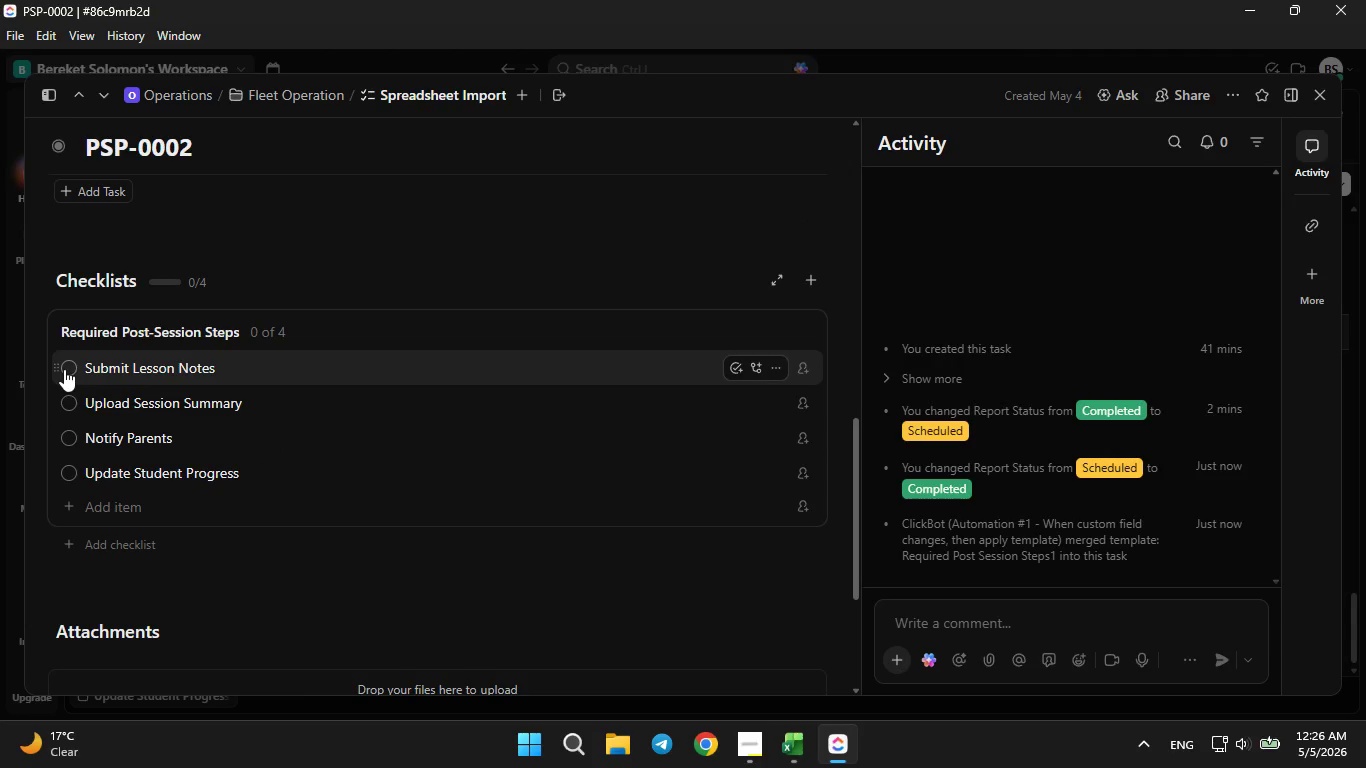 
left_click([65, 369])
 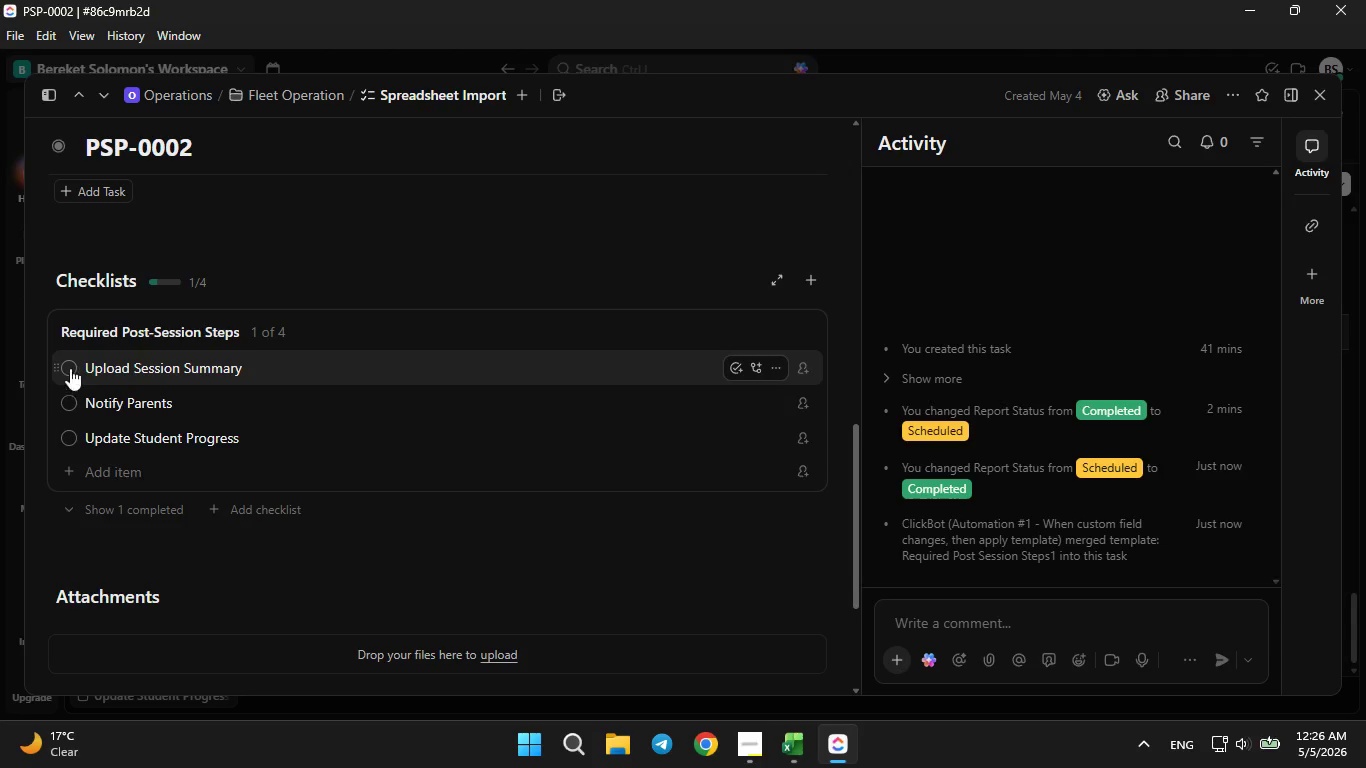 
left_click([70, 368])
 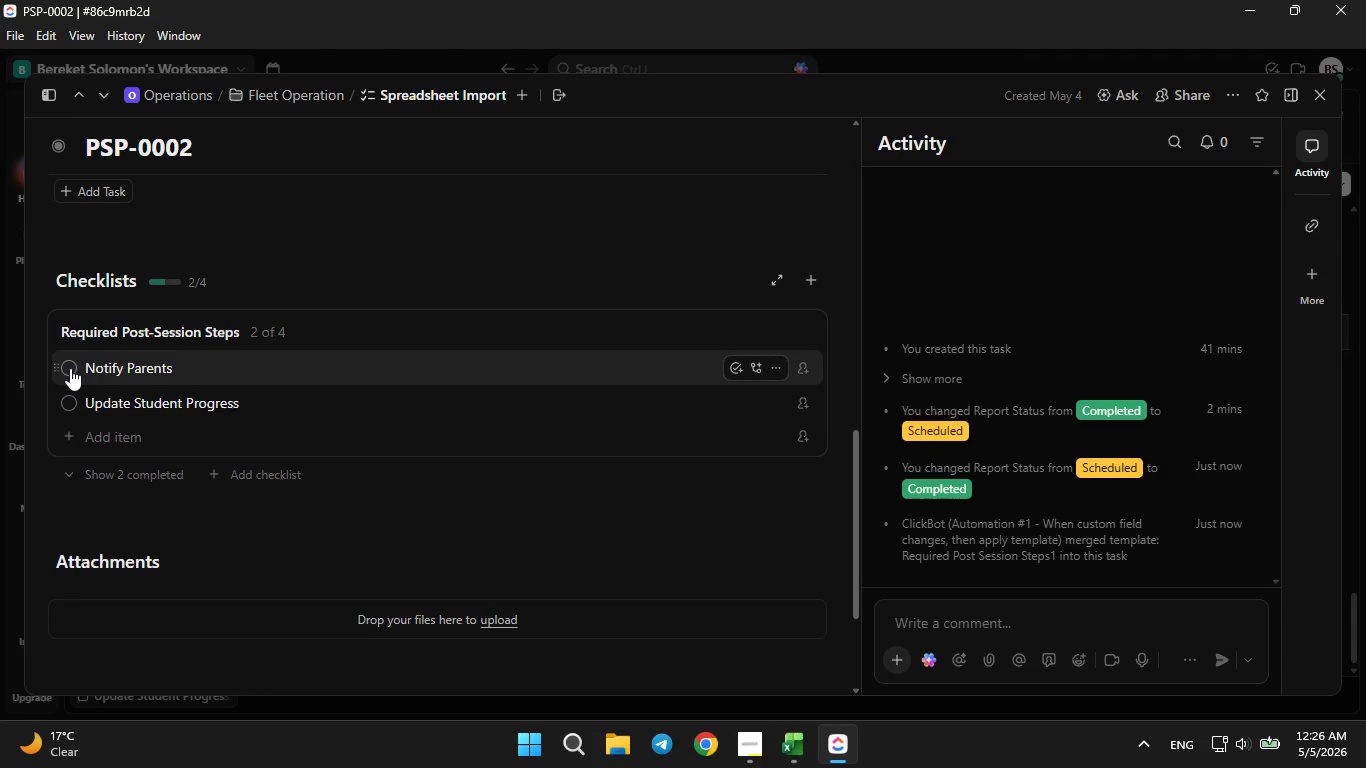 
left_click([70, 368])
 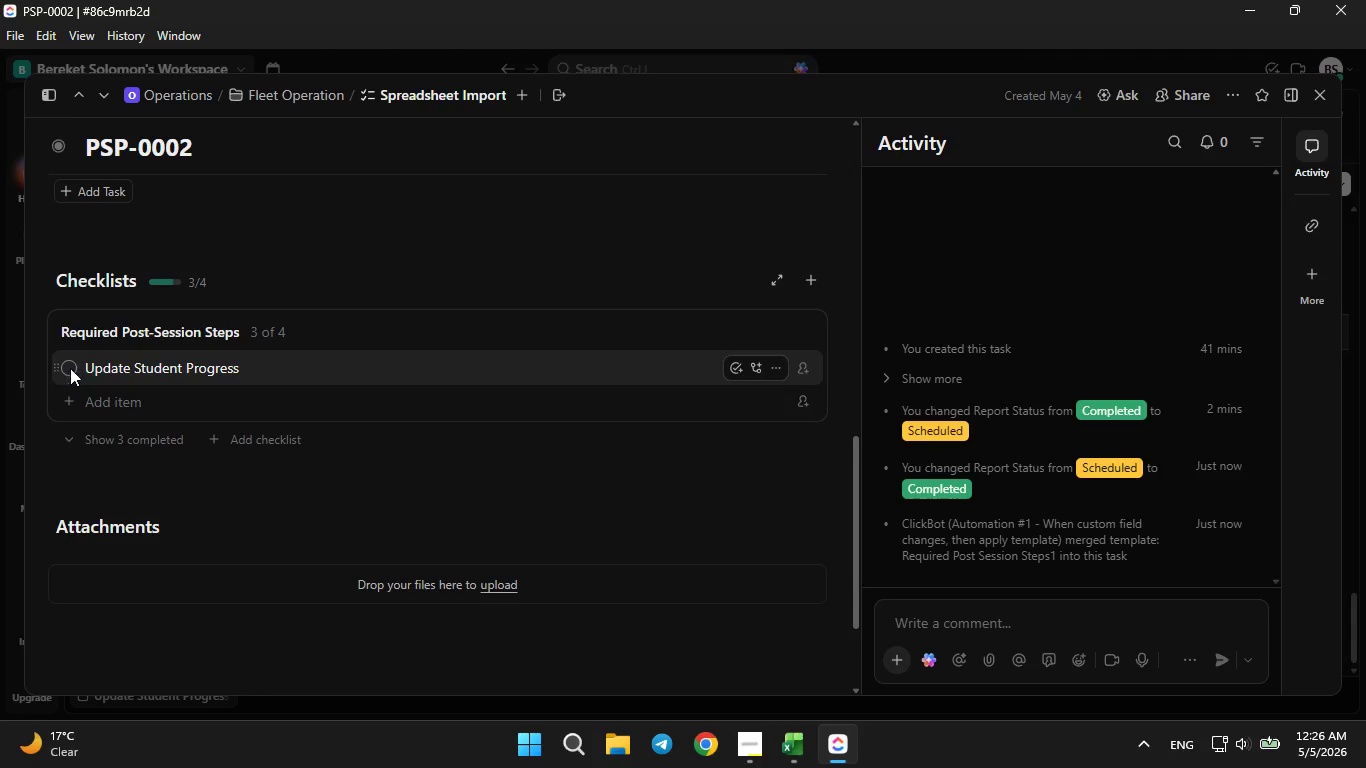 
double_click([70, 368])
 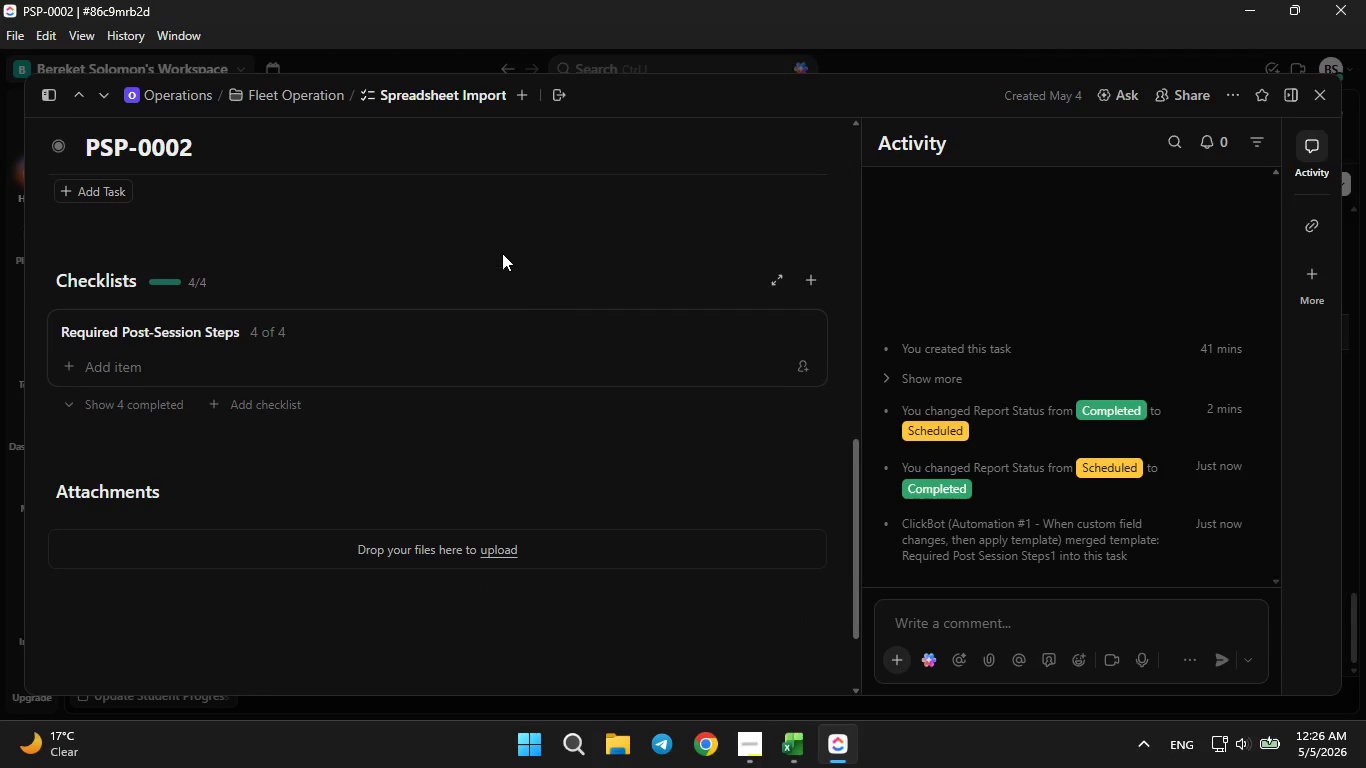 
left_click([500, 246])
 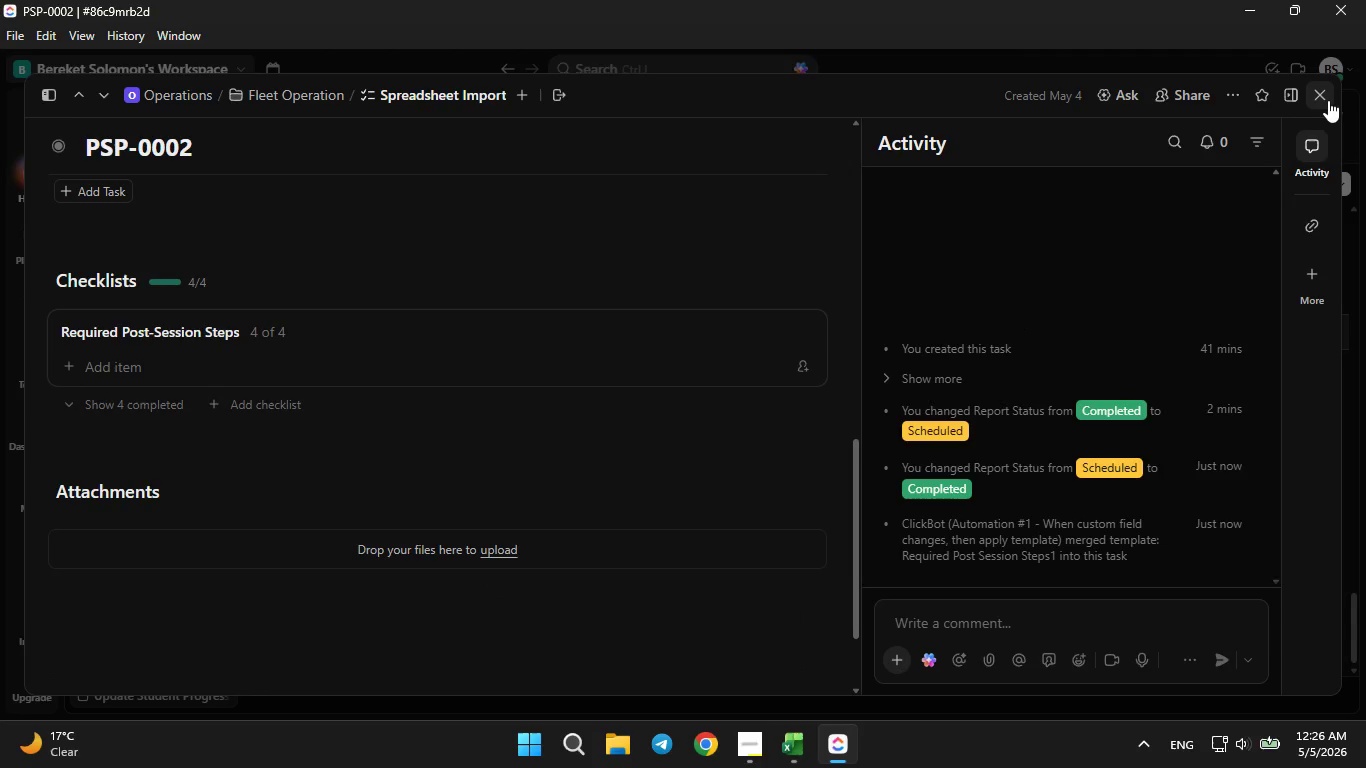 